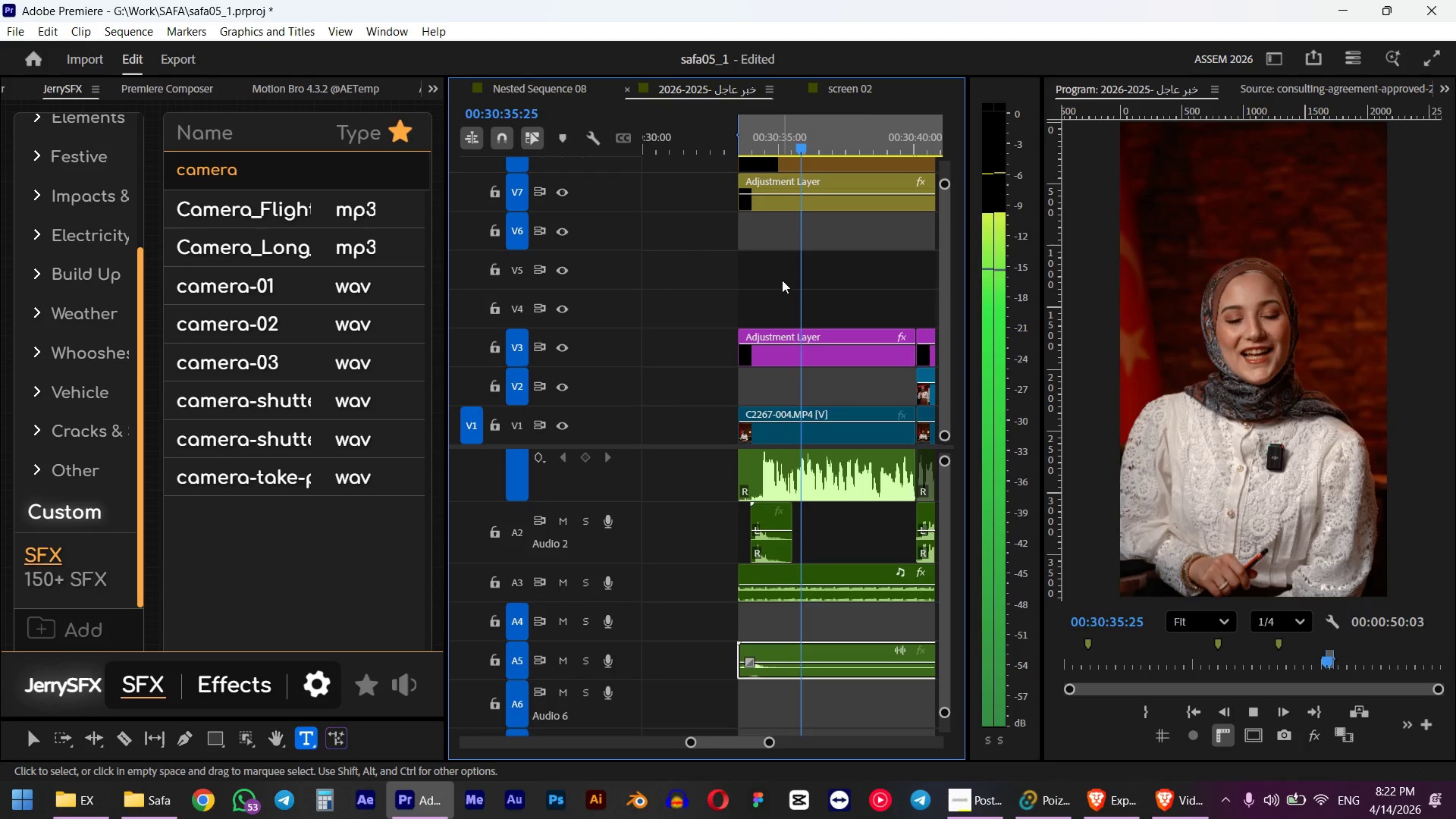 
left_click_drag(start_coordinate=[765, 133], to_coordinate=[736, 133])
 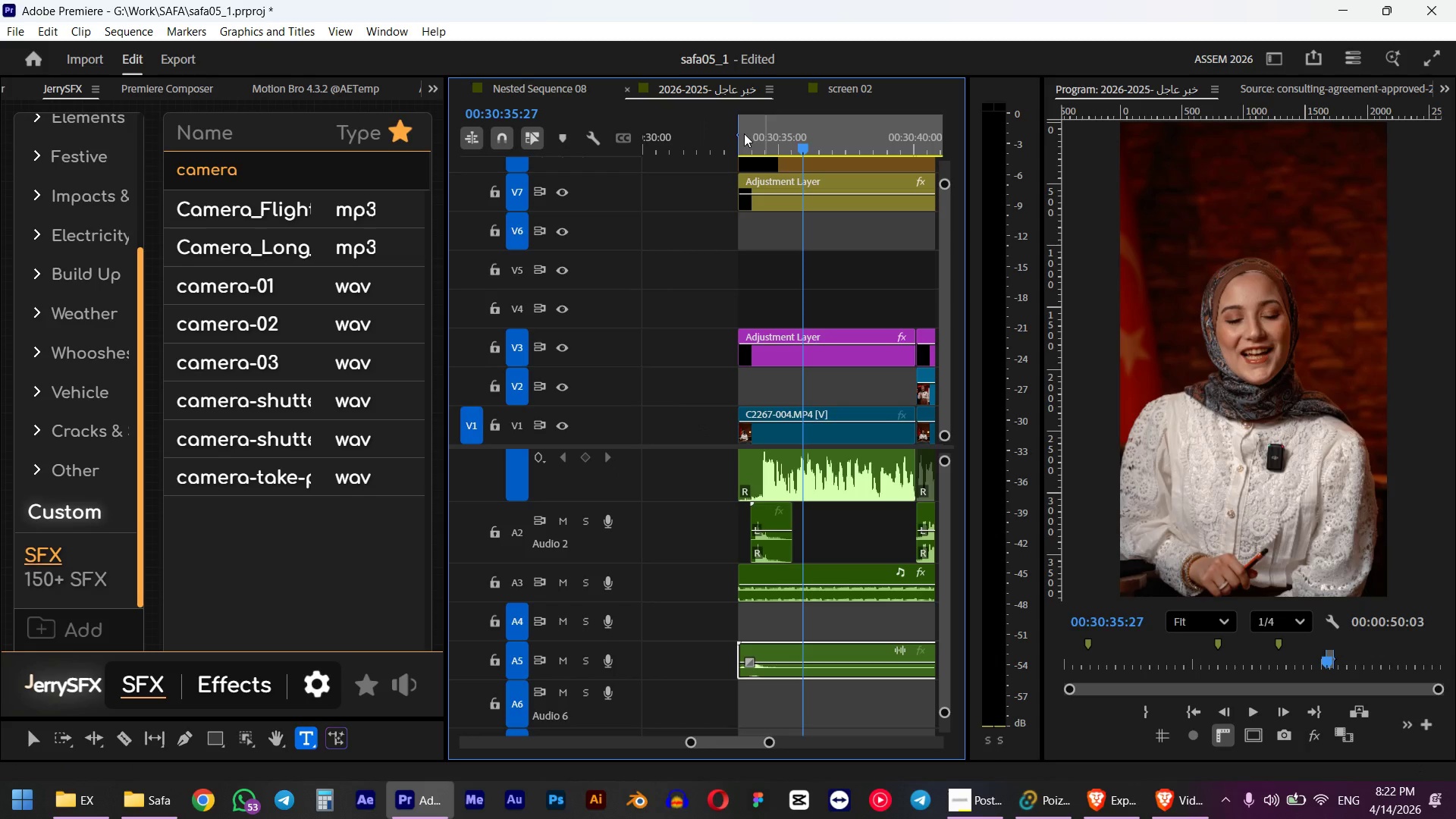 
hold_key(key=ShiftLeft, duration=0.86)
 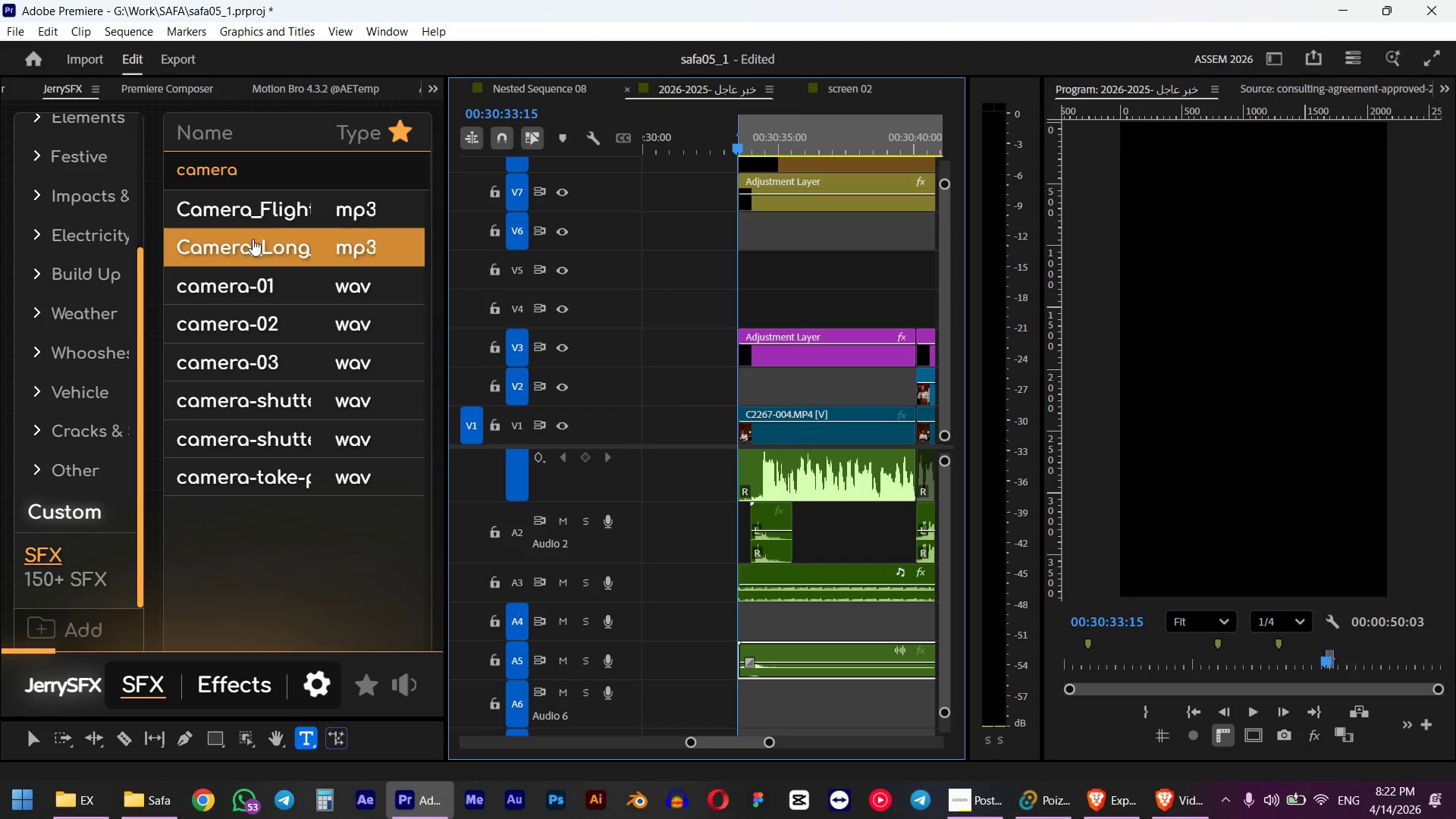 
left_click([253, 239])
 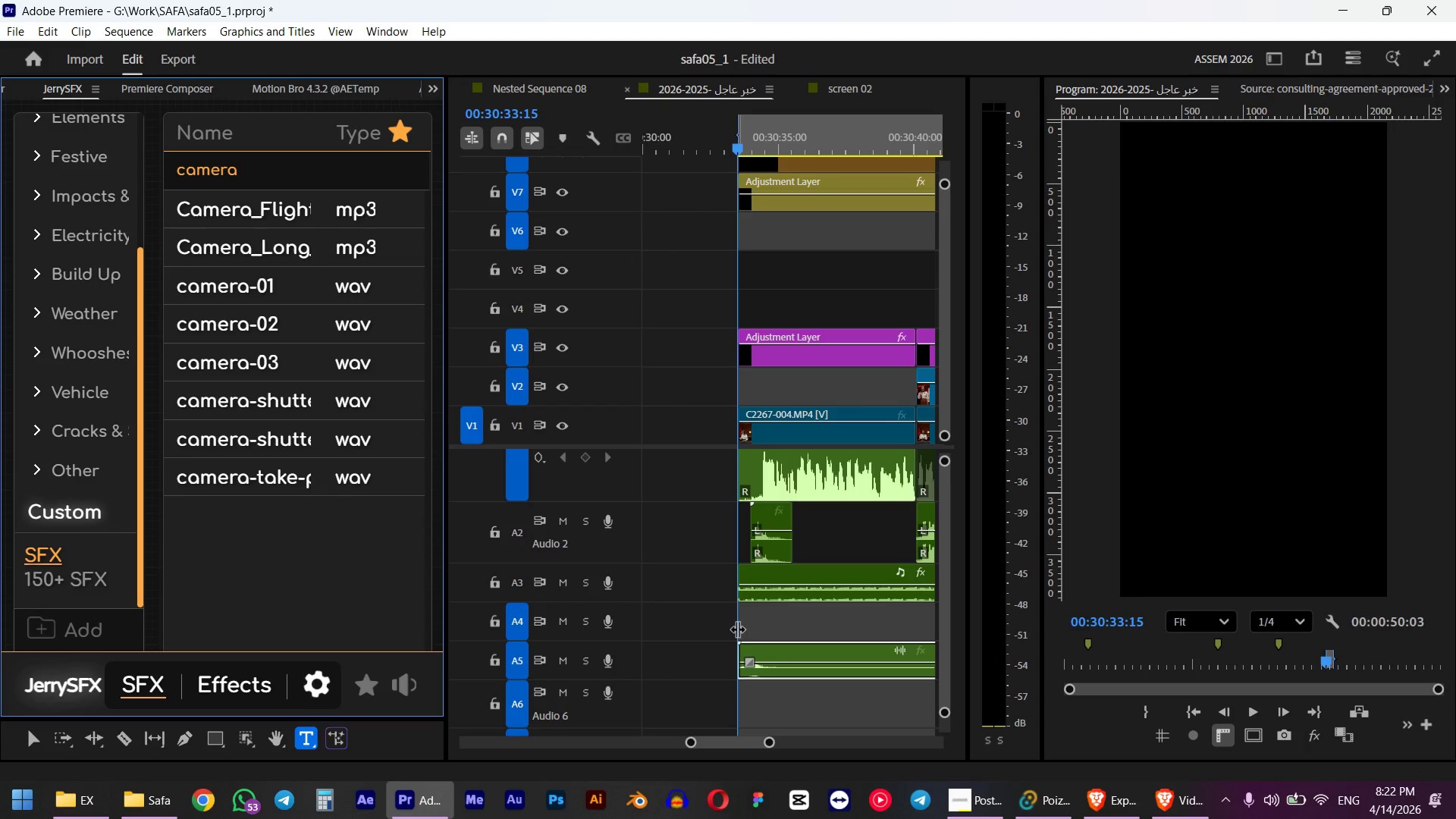 
hold_key(key=ControlLeft, duration=0.62)
scroll: coordinate [749, 639], scroll_direction: down, amount: 1.0
 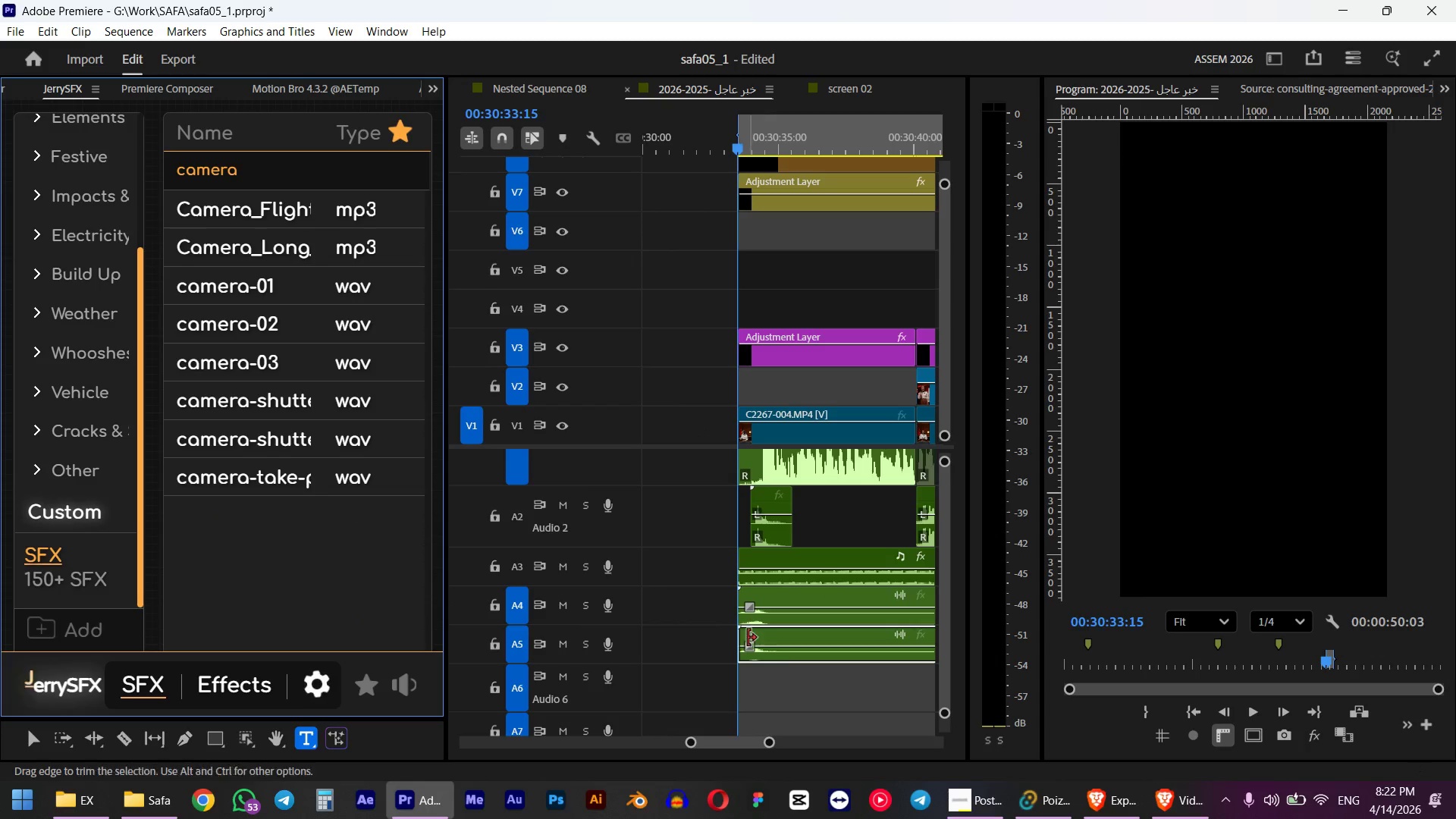 
key(Space)
 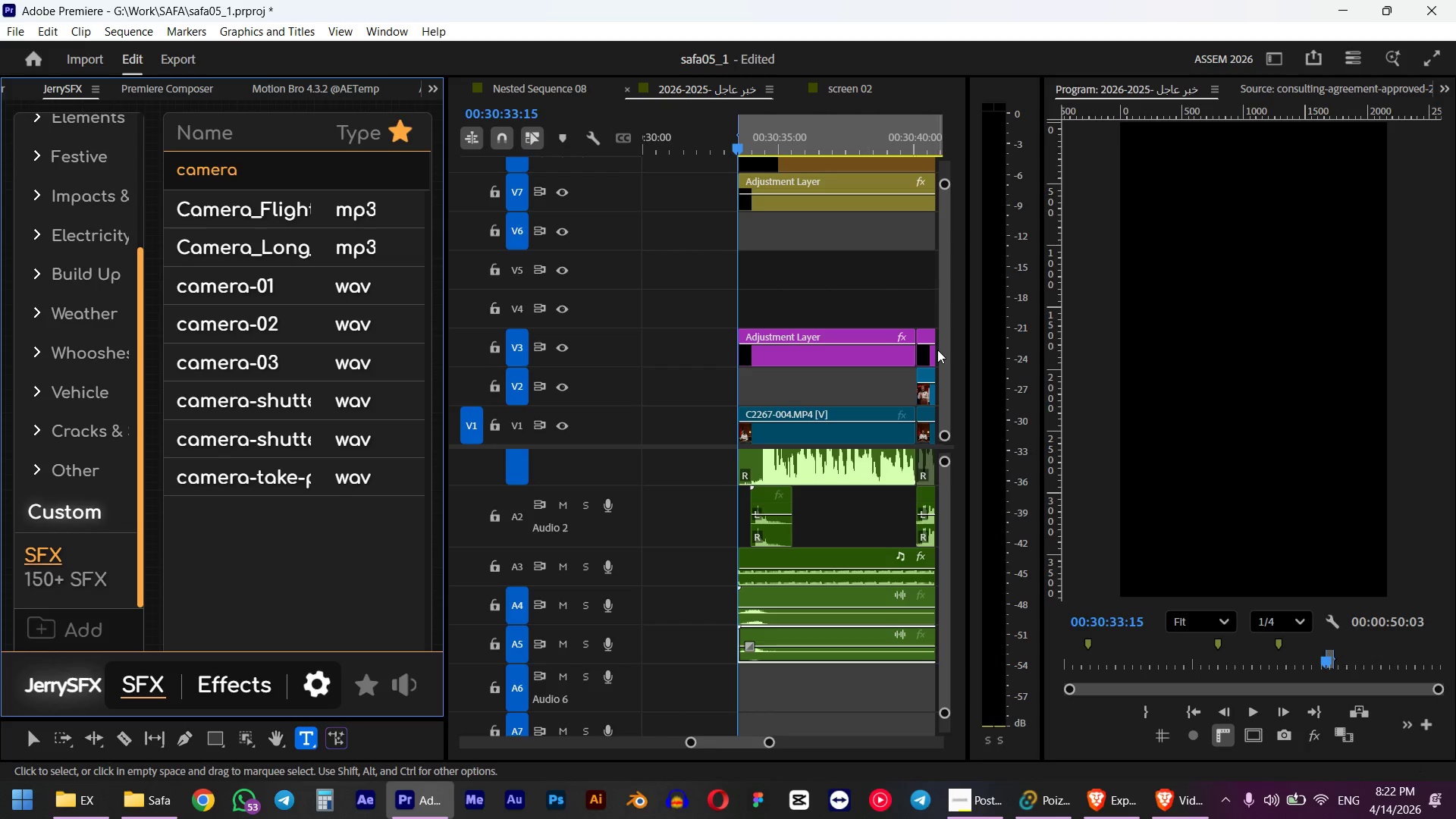 
left_click_drag(start_coordinate=[757, 149], to_coordinate=[740, 144])
 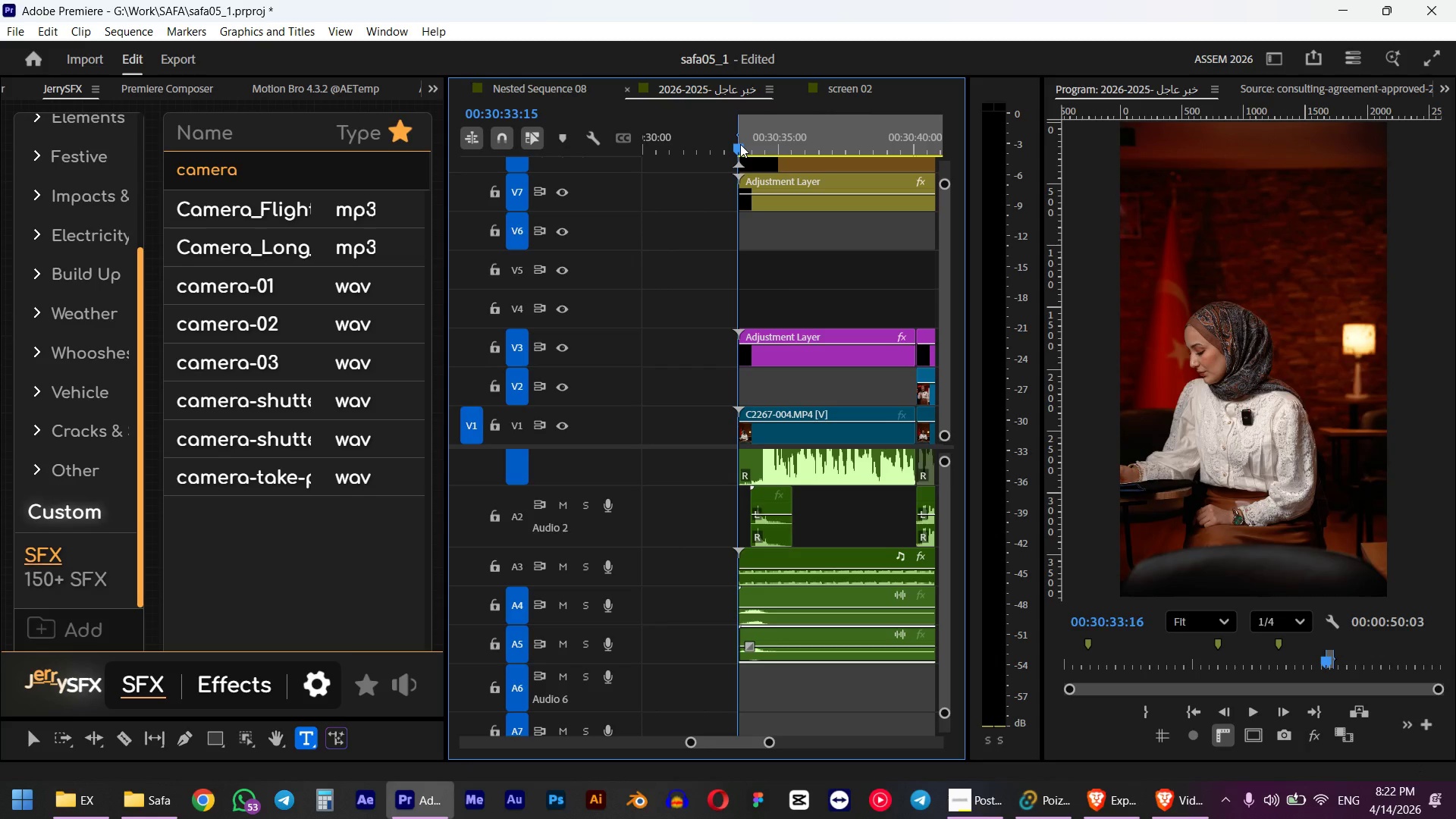 
hold_key(key=ShiftLeft, duration=1.09)
 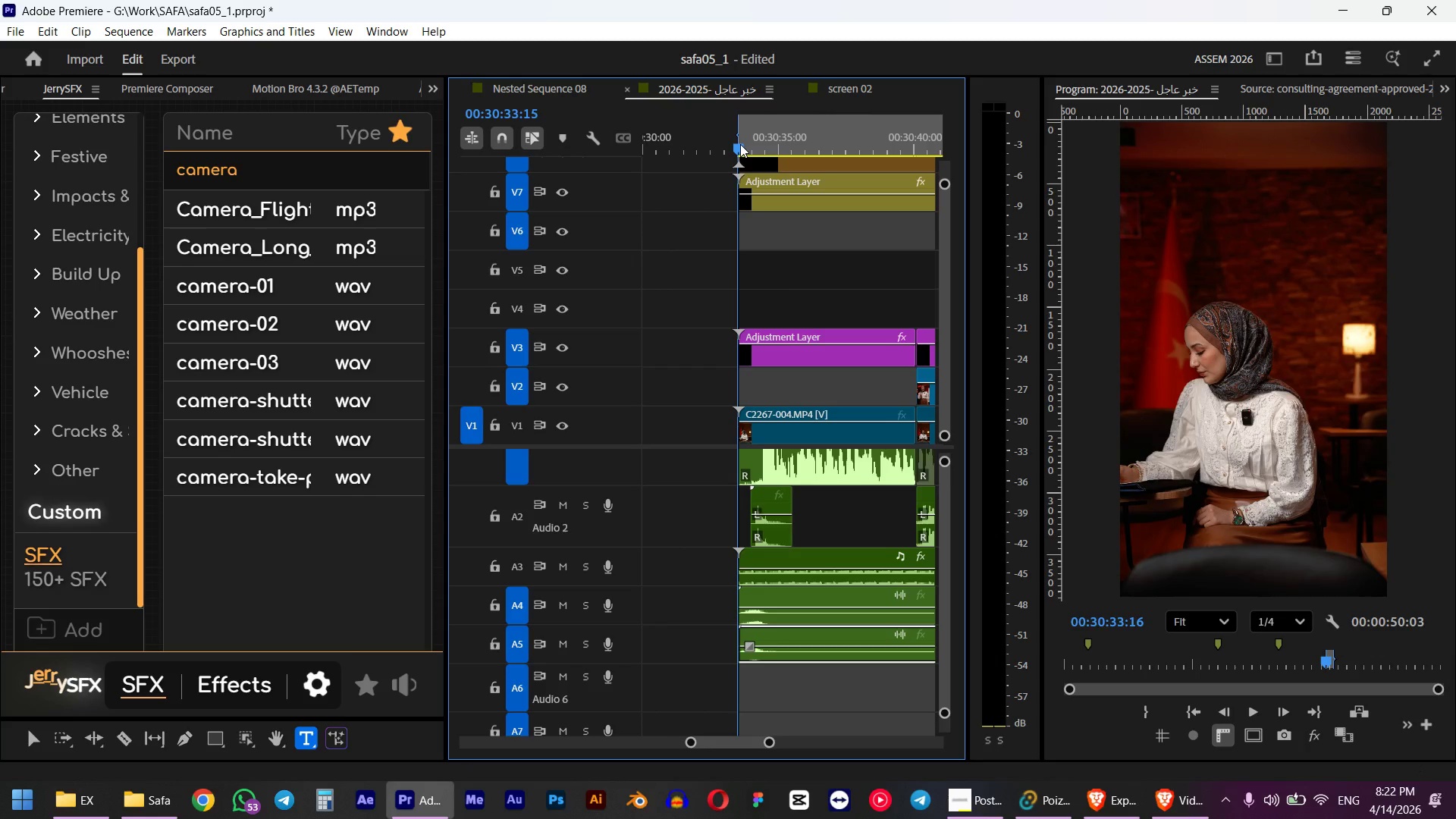 
key(Space)
 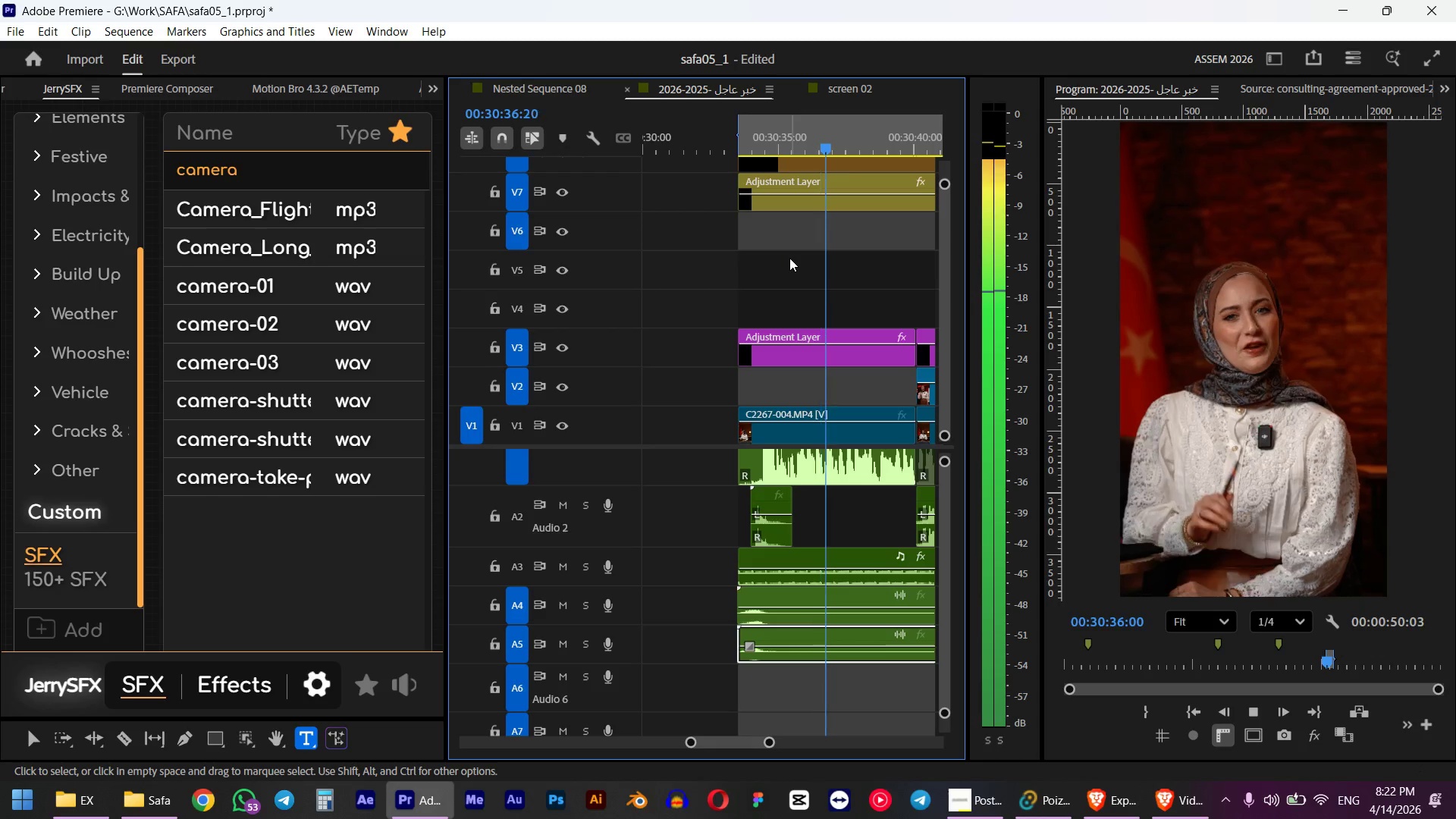 
wait(5.47)
 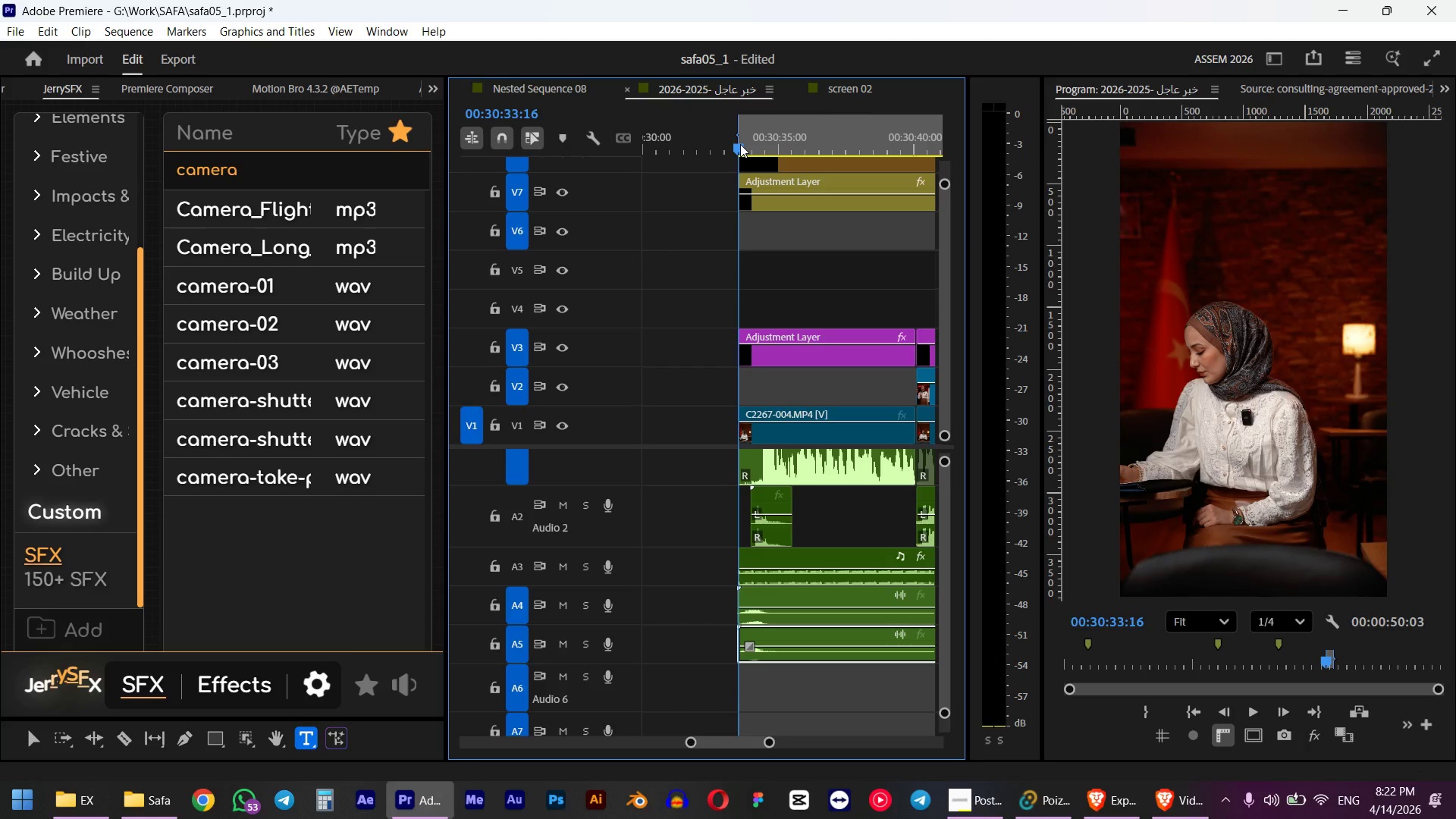 
hold_key(key=AltLeft, duration=0.45)
scroll: coordinate [884, 413], scroll_direction: down, amount: 5.0
 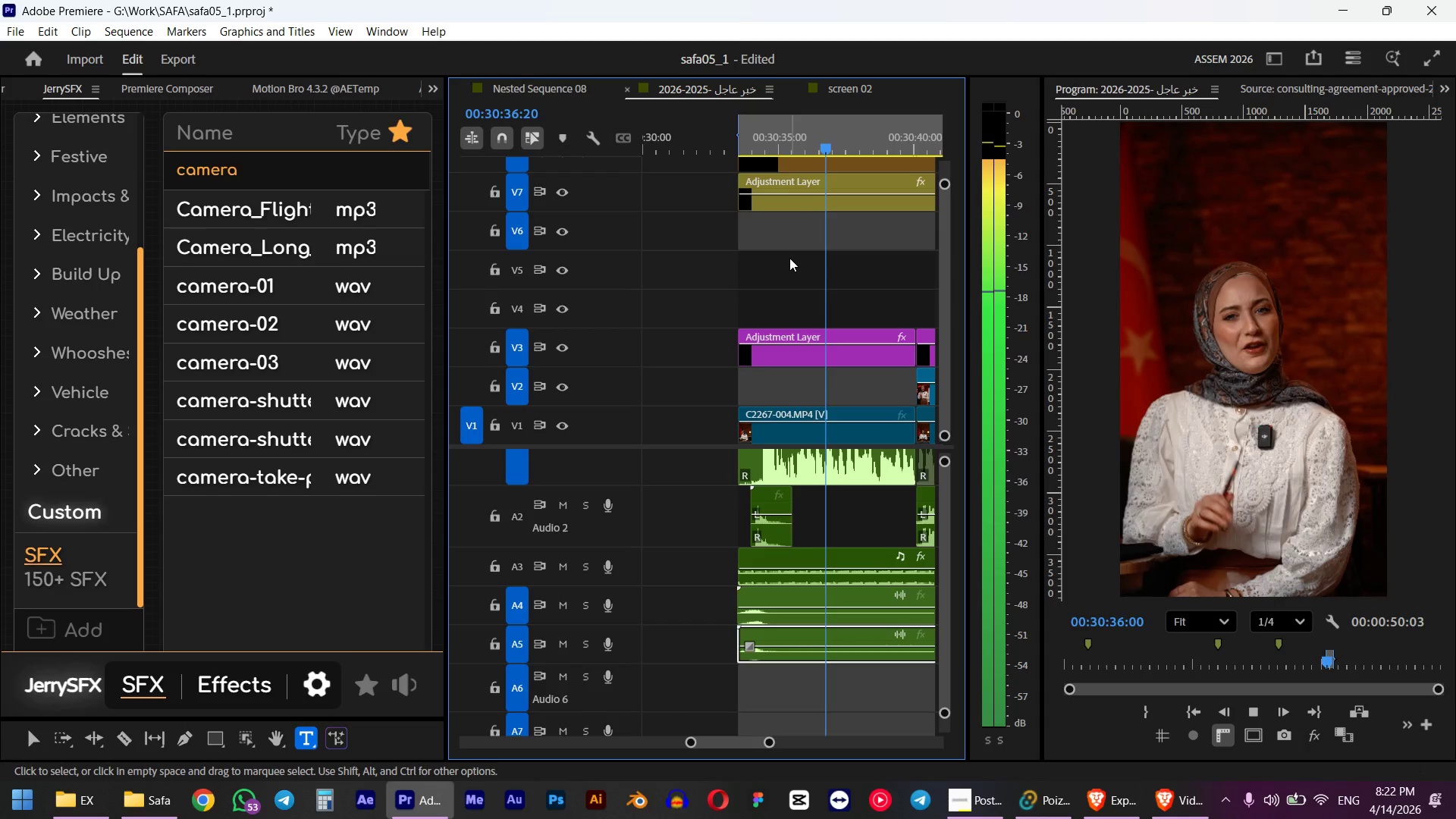 
hold_key(key=AltLeft, duration=0.95)
scroll: coordinate [862, 410], scroll_direction: down, amount: 9.0
 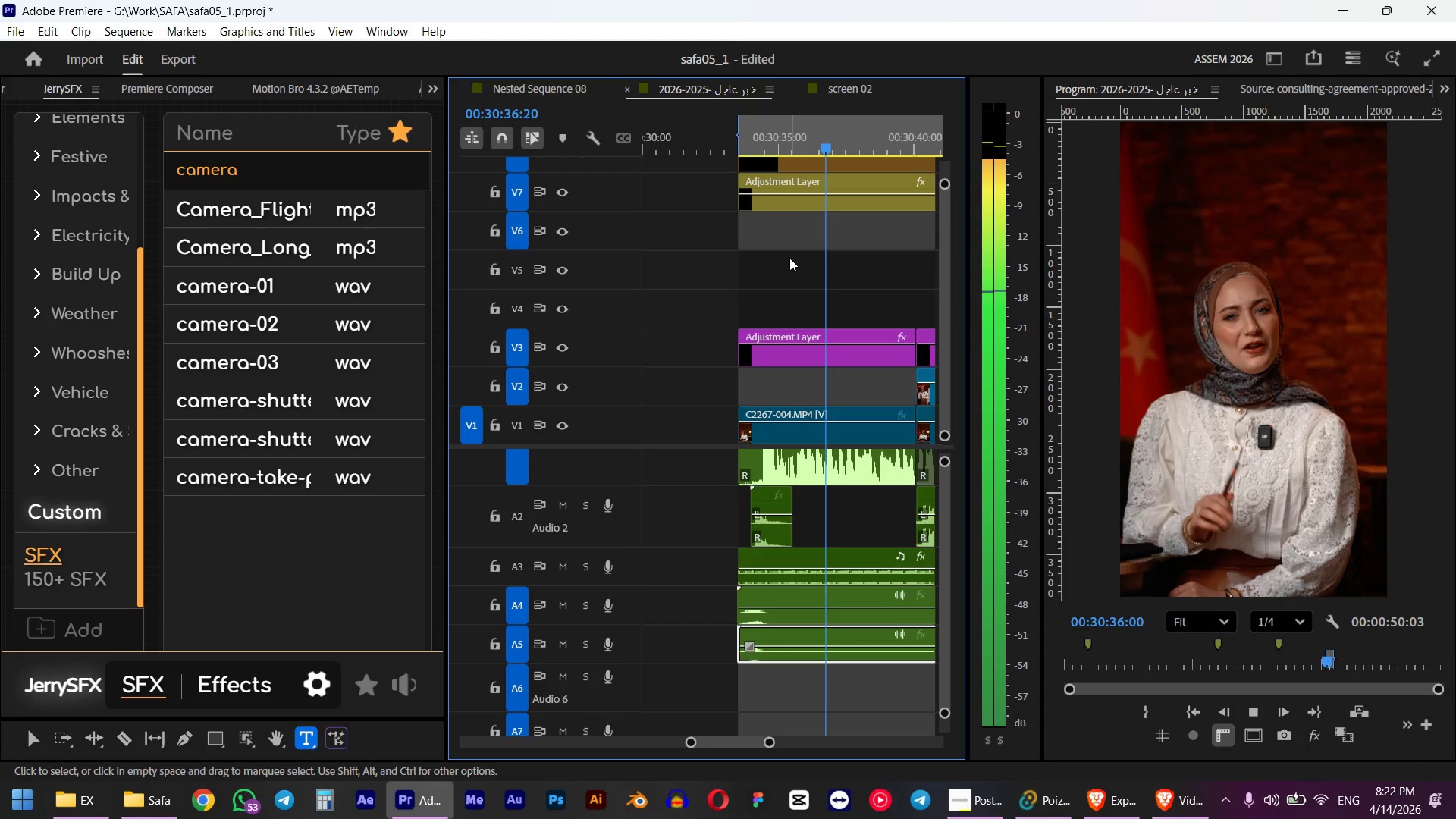 
key(Space)
 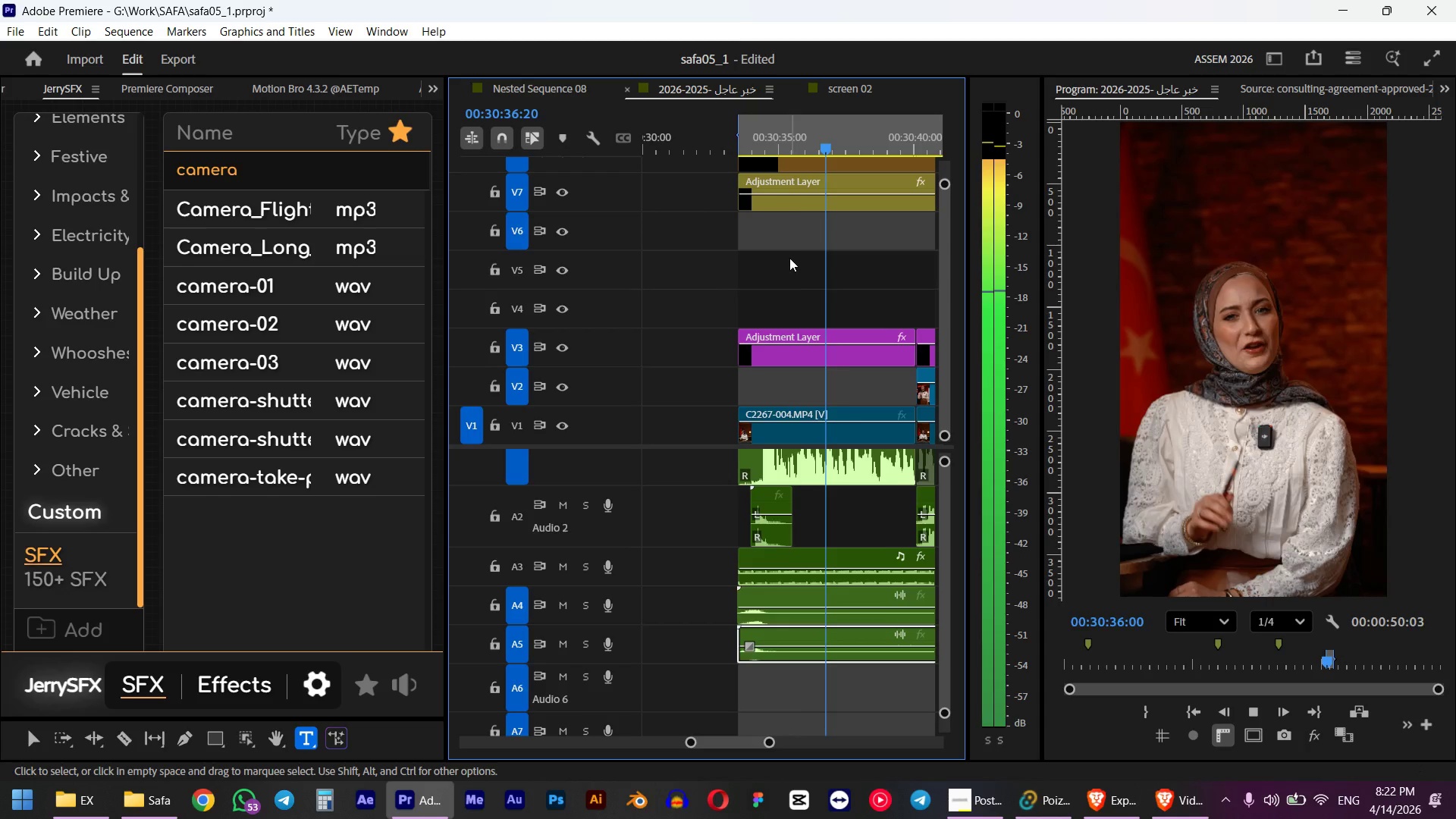 
scroll: coordinate [817, 442], scroll_direction: down, amount: 3.0
 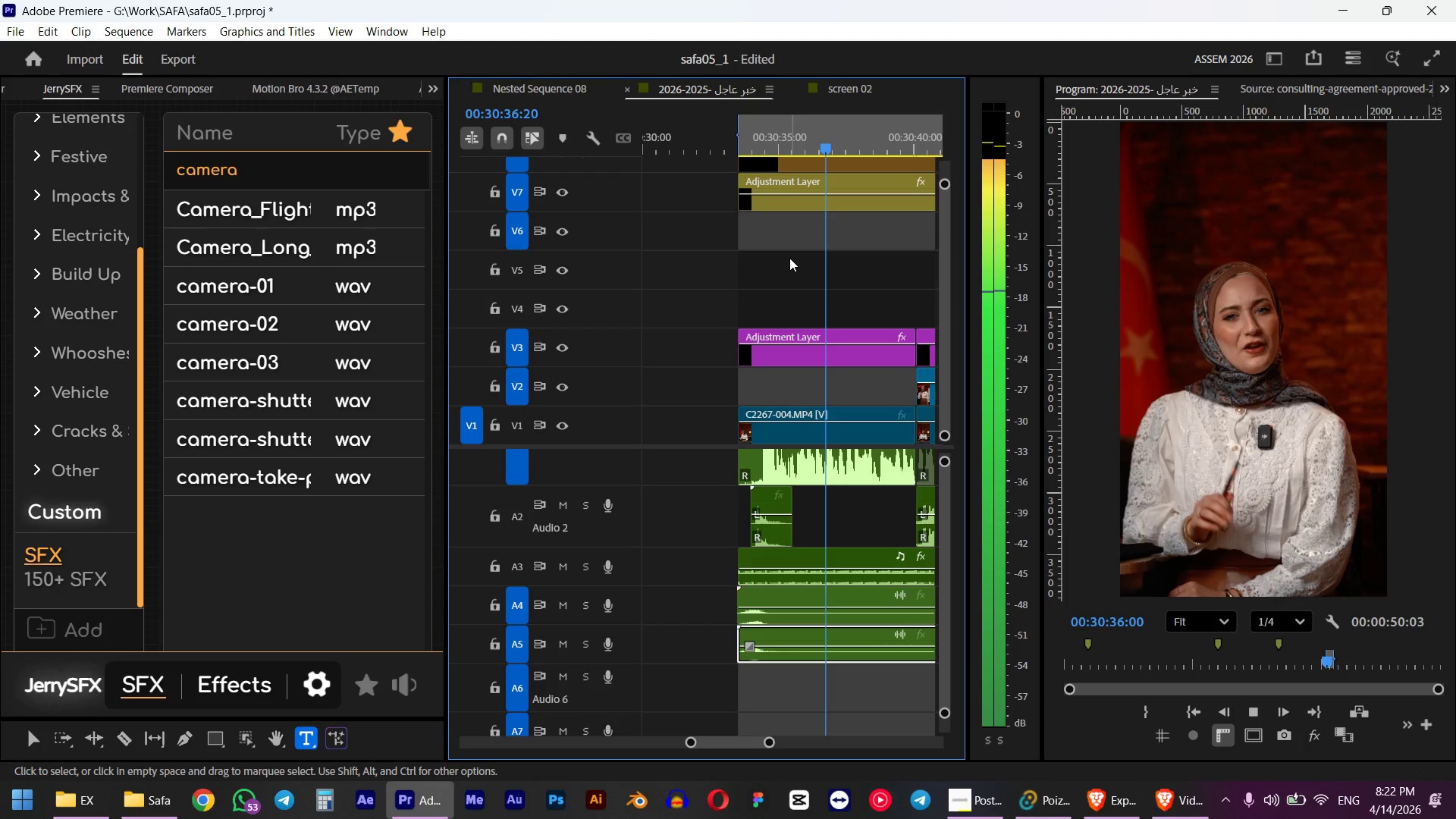 
hold_key(key=ControlLeft, duration=0.39)
 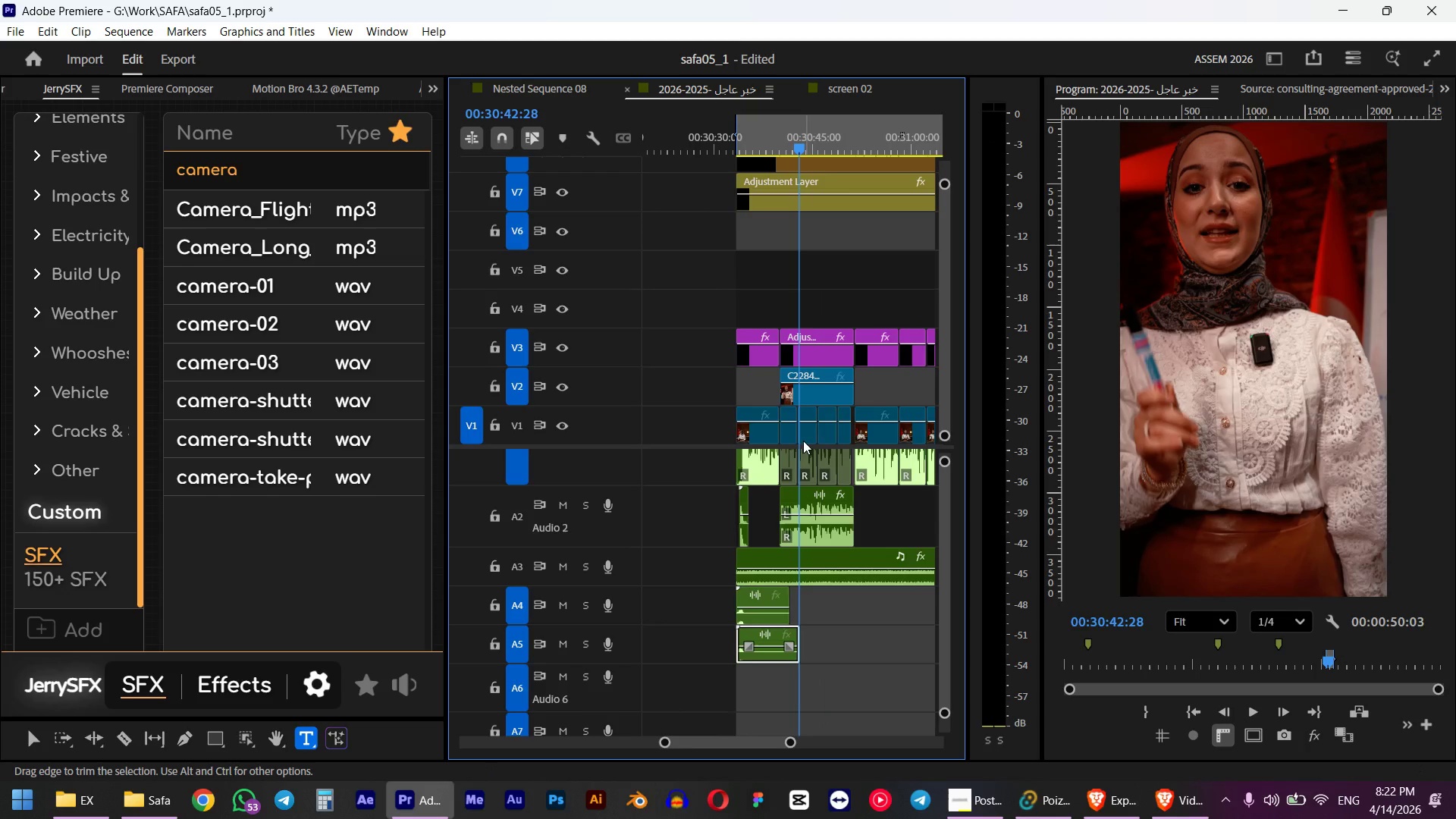 
key(S)
 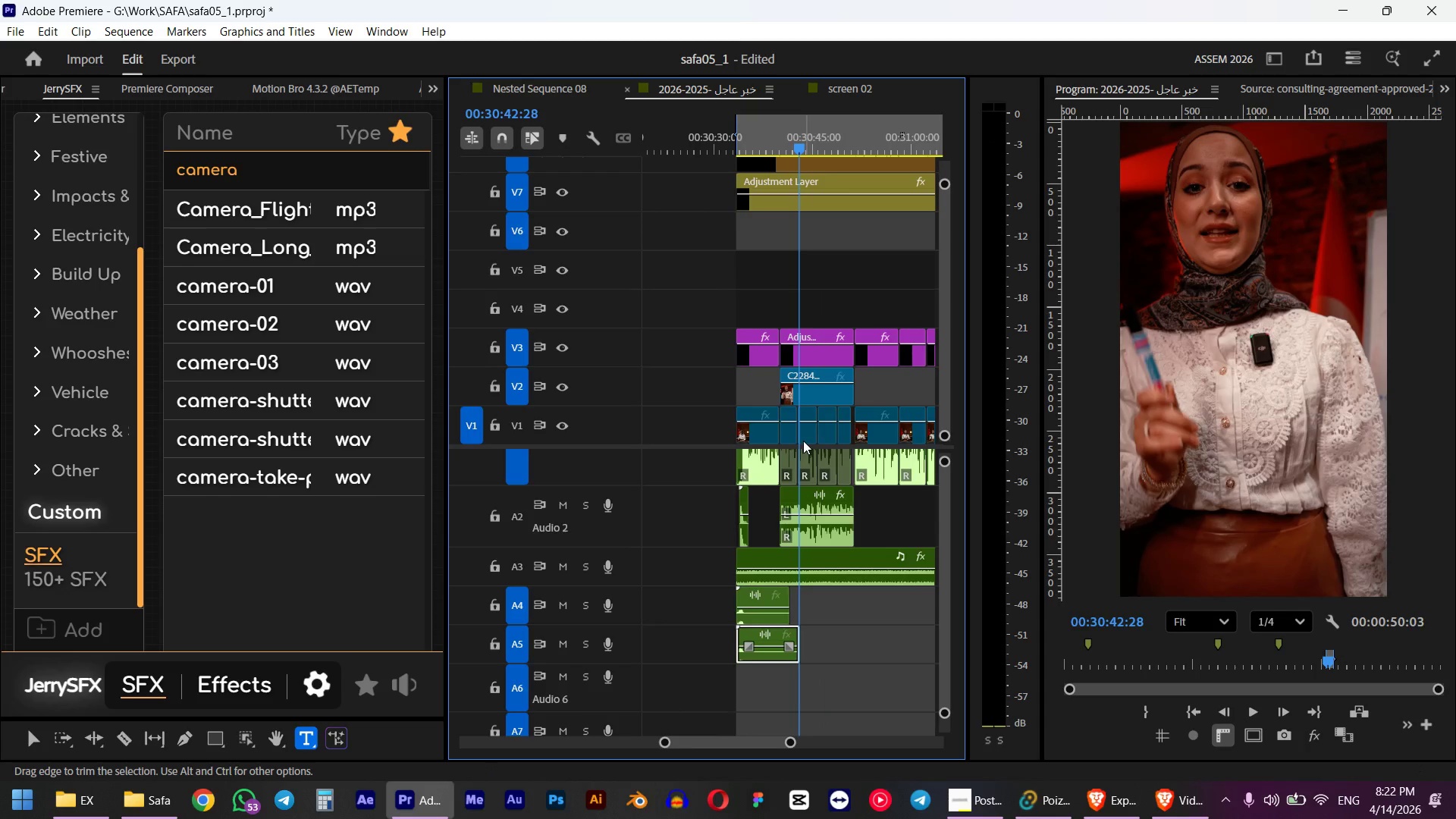 
hold_key(key=AltLeft, duration=1.38)
scroll: coordinate [802, 441], scroll_direction: down, amount: 9.0
 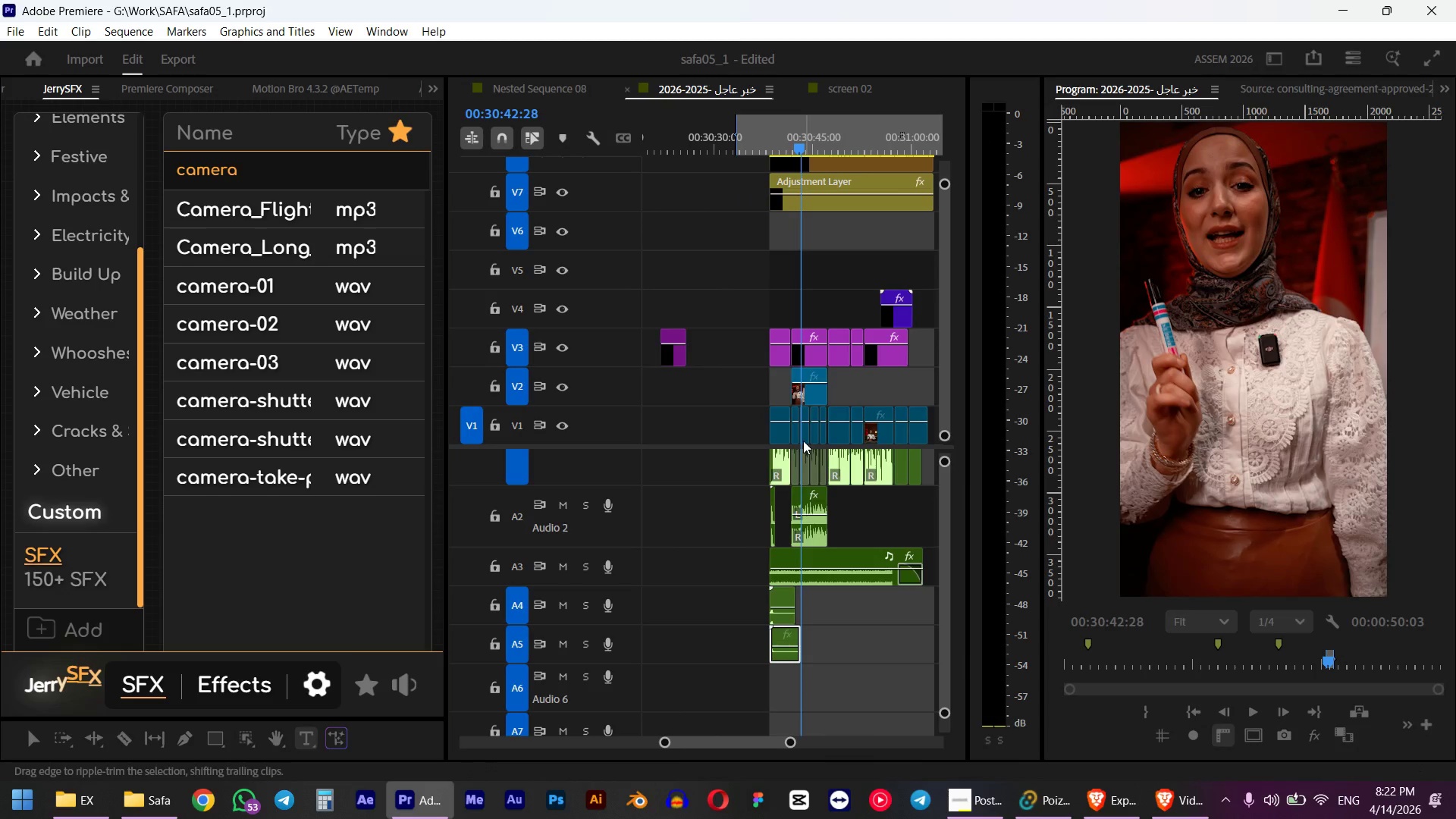 
left_click([481, 799])
 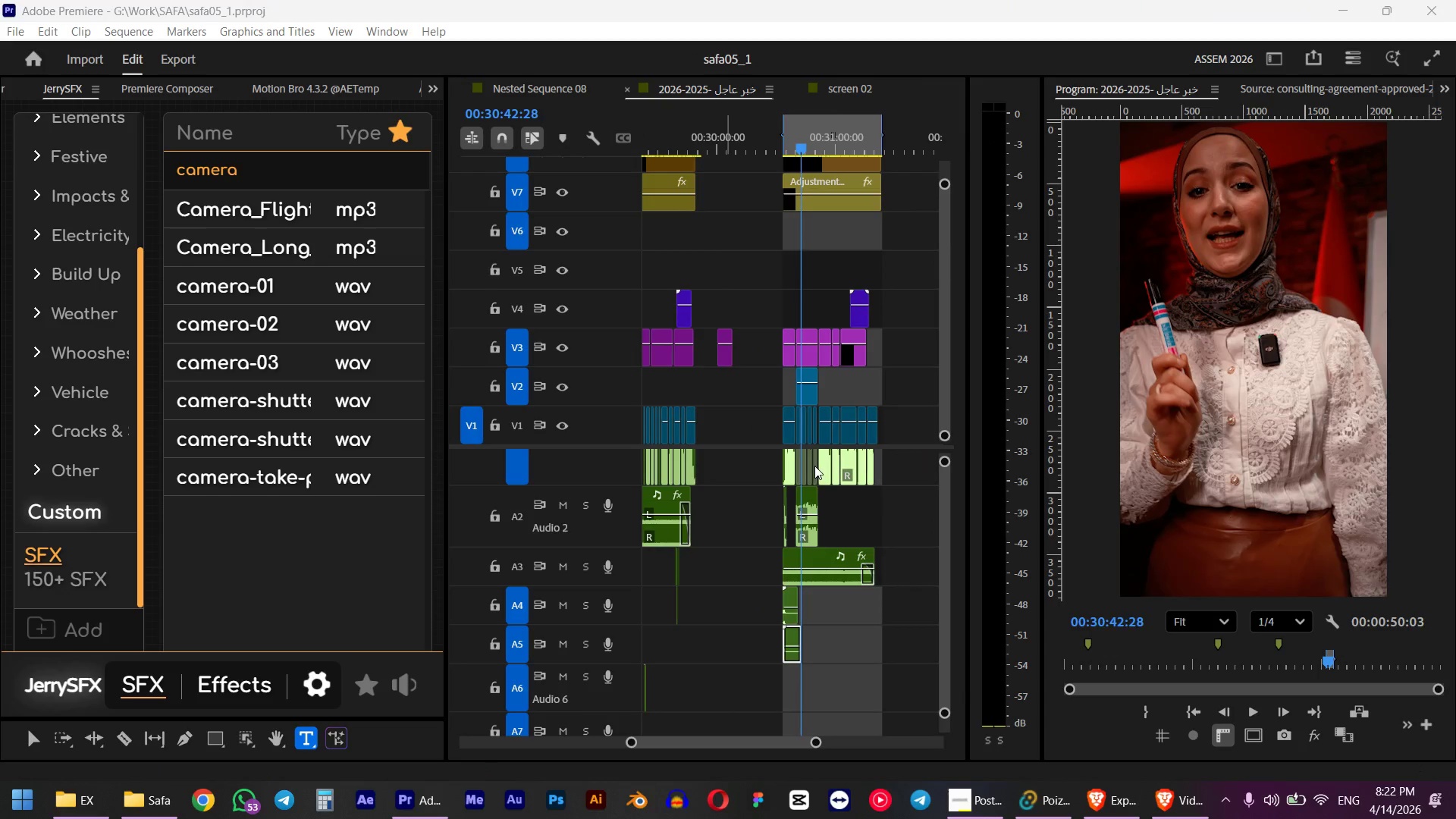 
hold_key(key=AltLeft, duration=0.89)
scroll: coordinate [833, 439], scroll_direction: up, amount: 5.0
 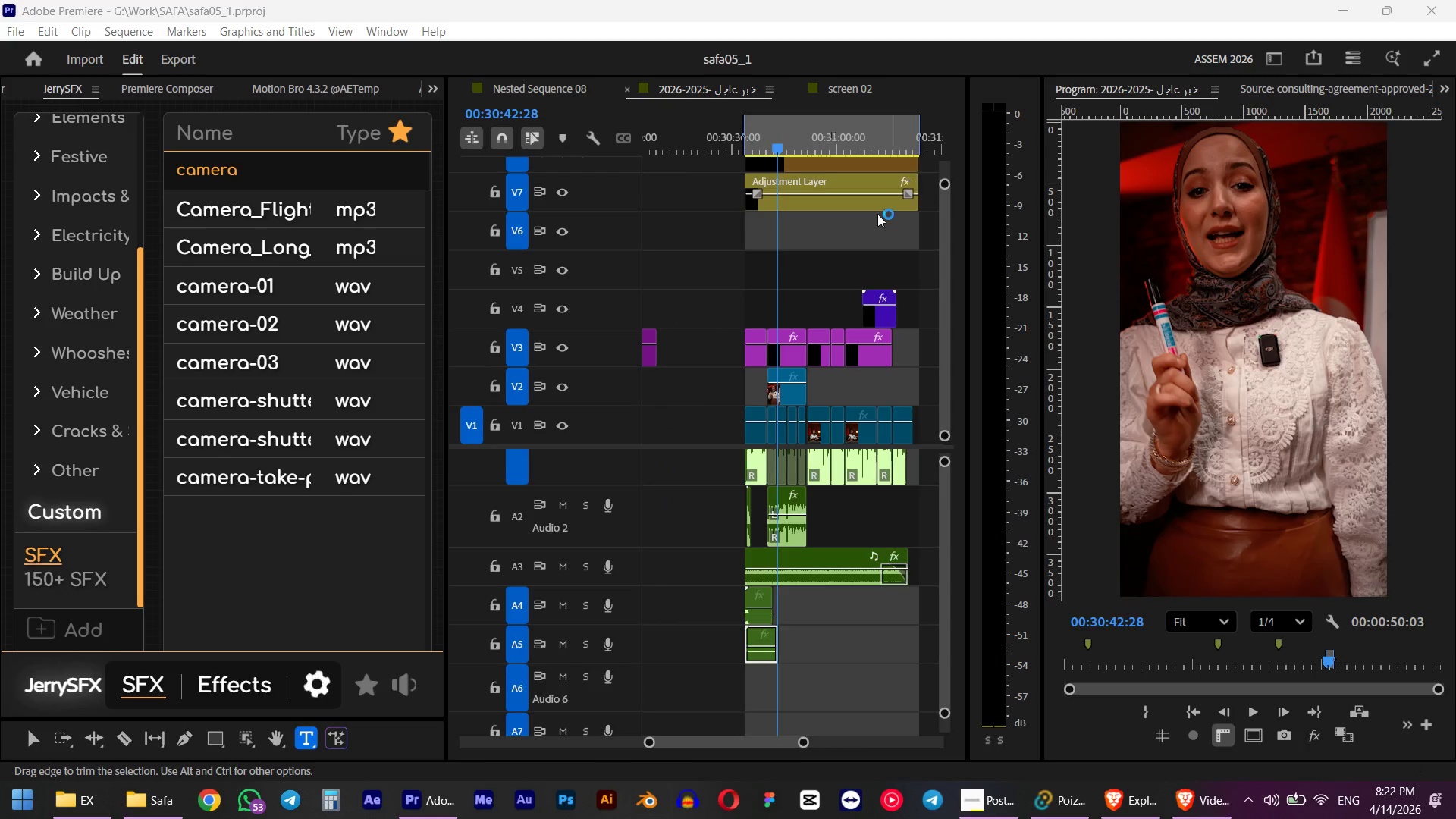 
scroll: coordinate [867, 217], scroll_direction: down, amount: 1.0
 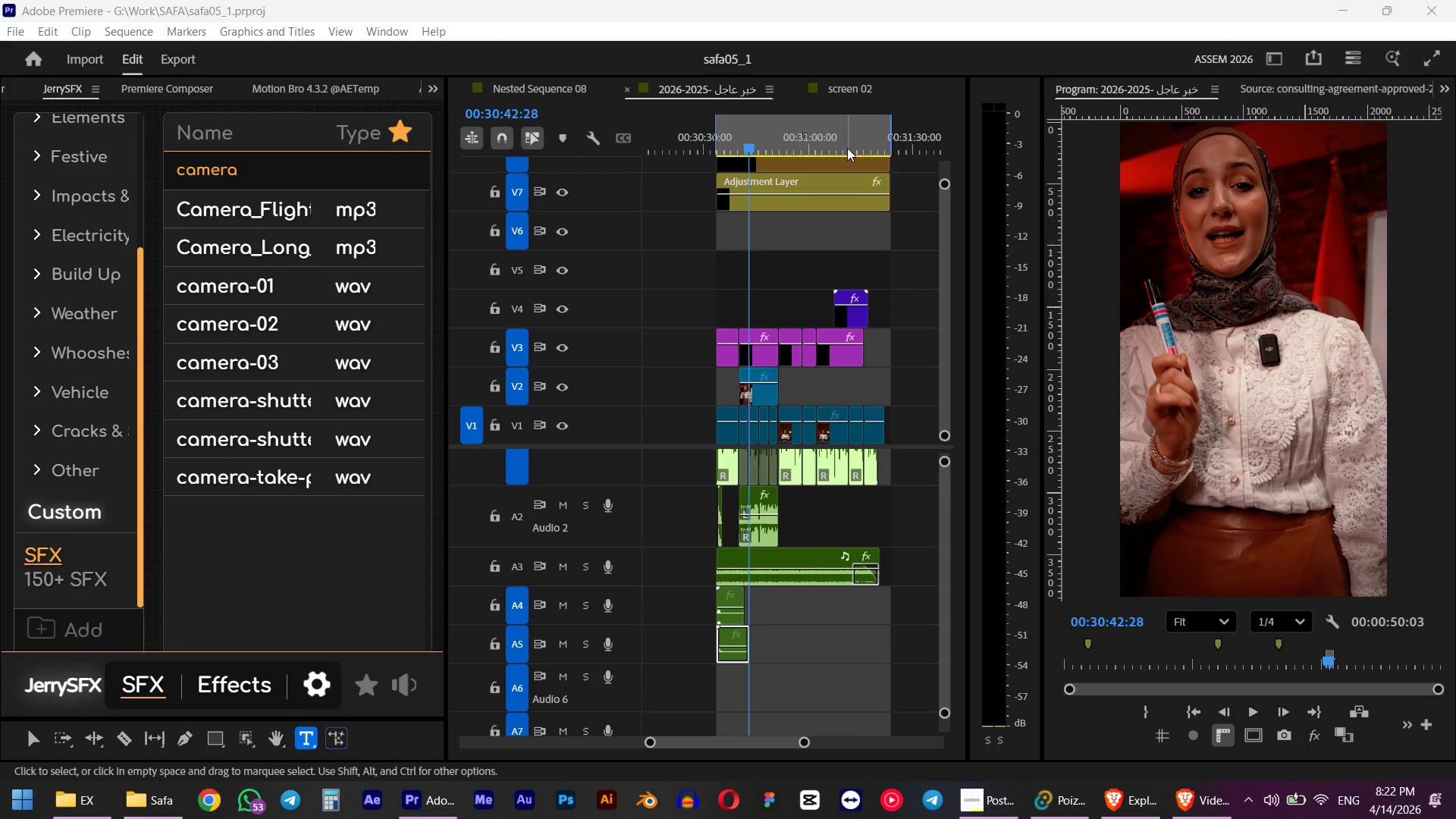 
left_click([847, 147])
 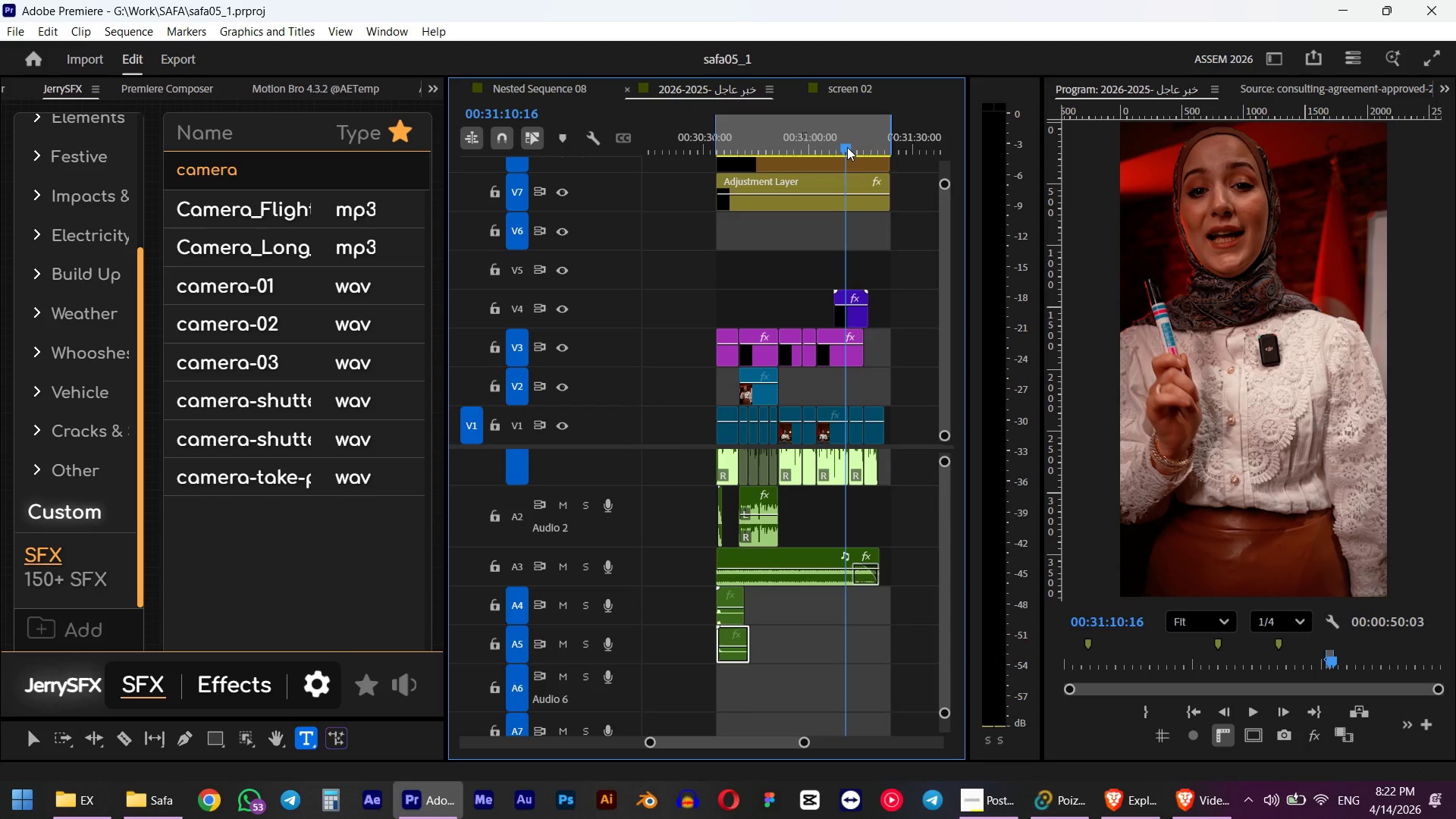 
key(Space)
 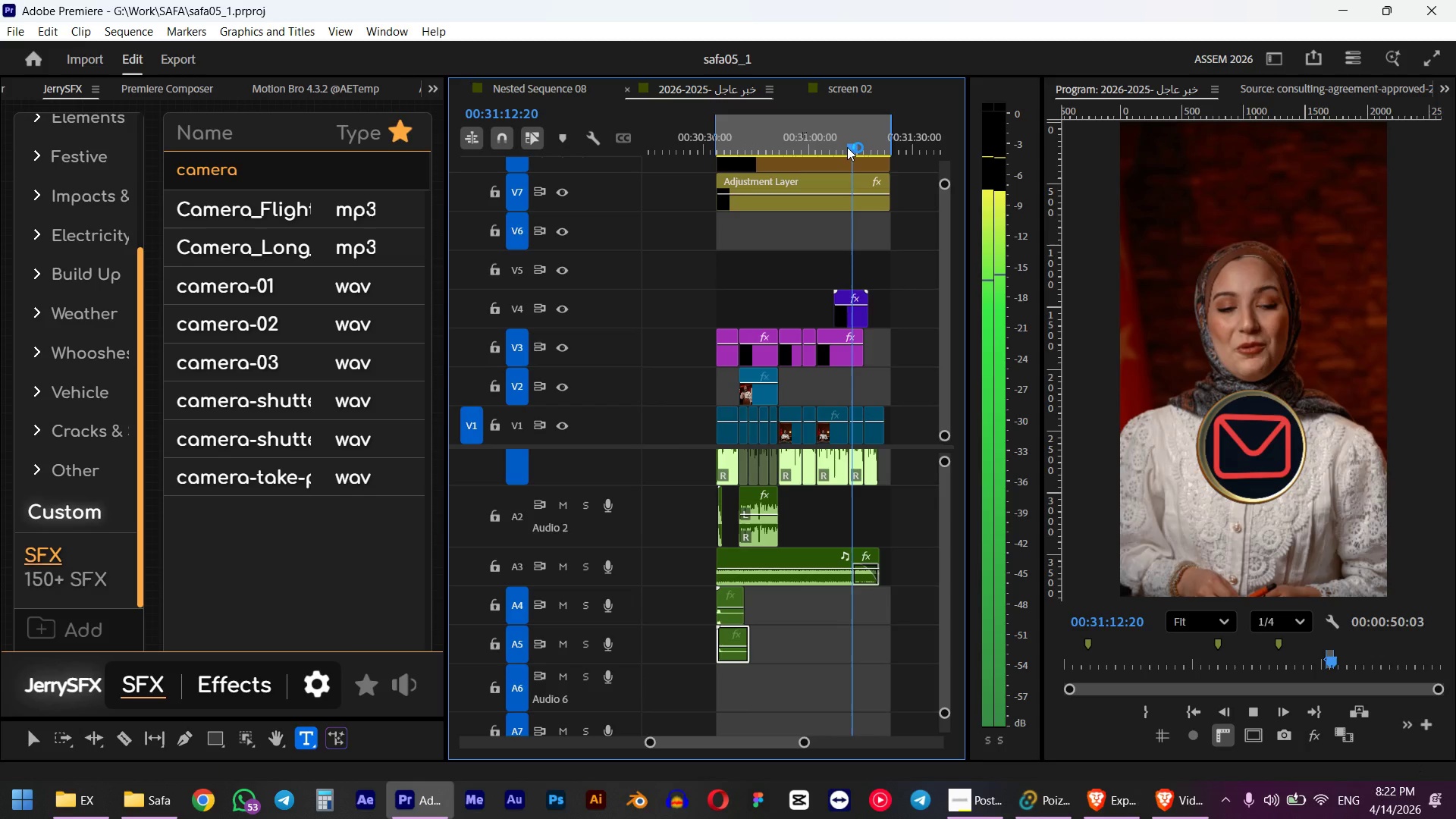 
wait(10.88)
 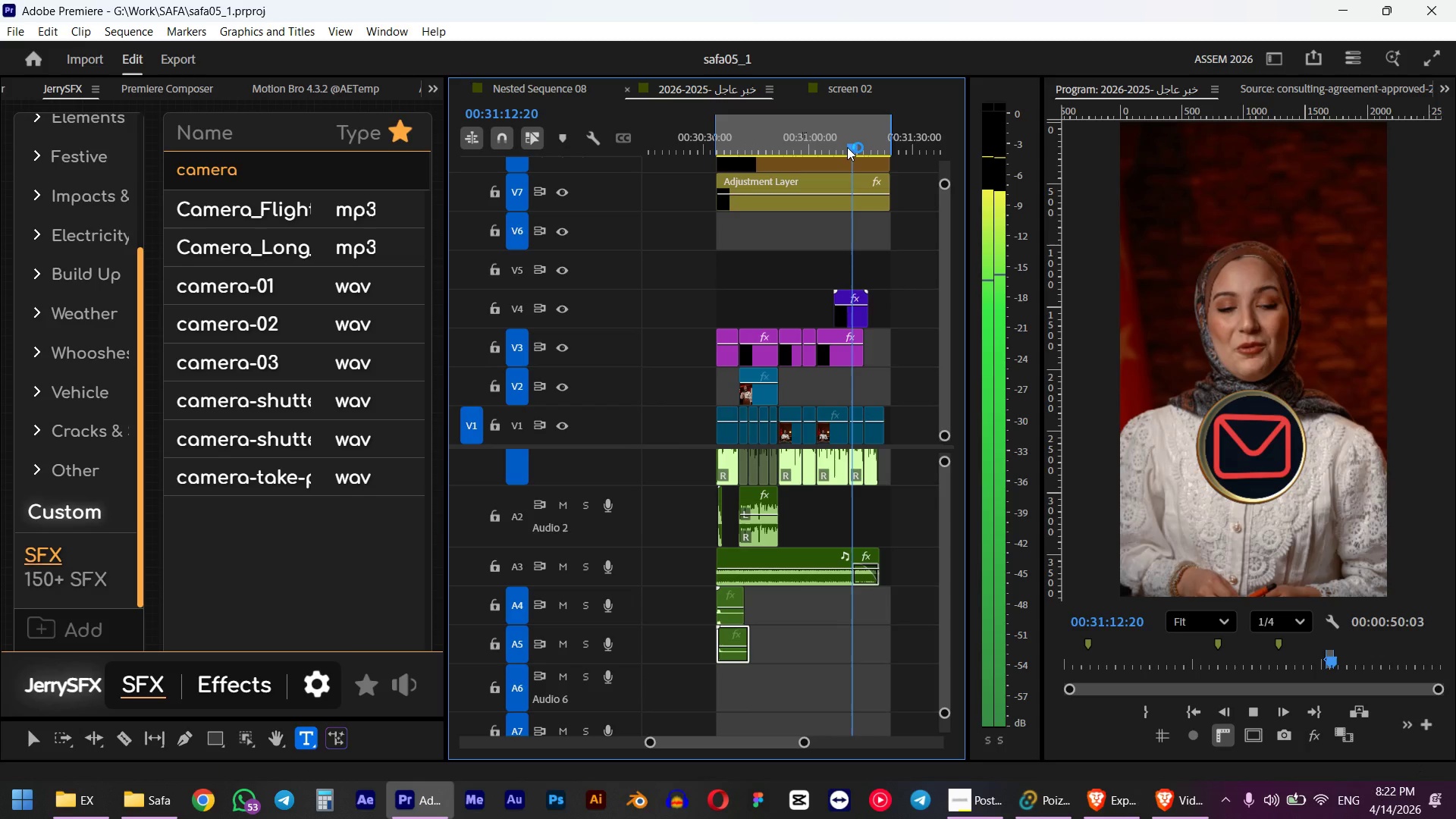 
key(Space)
 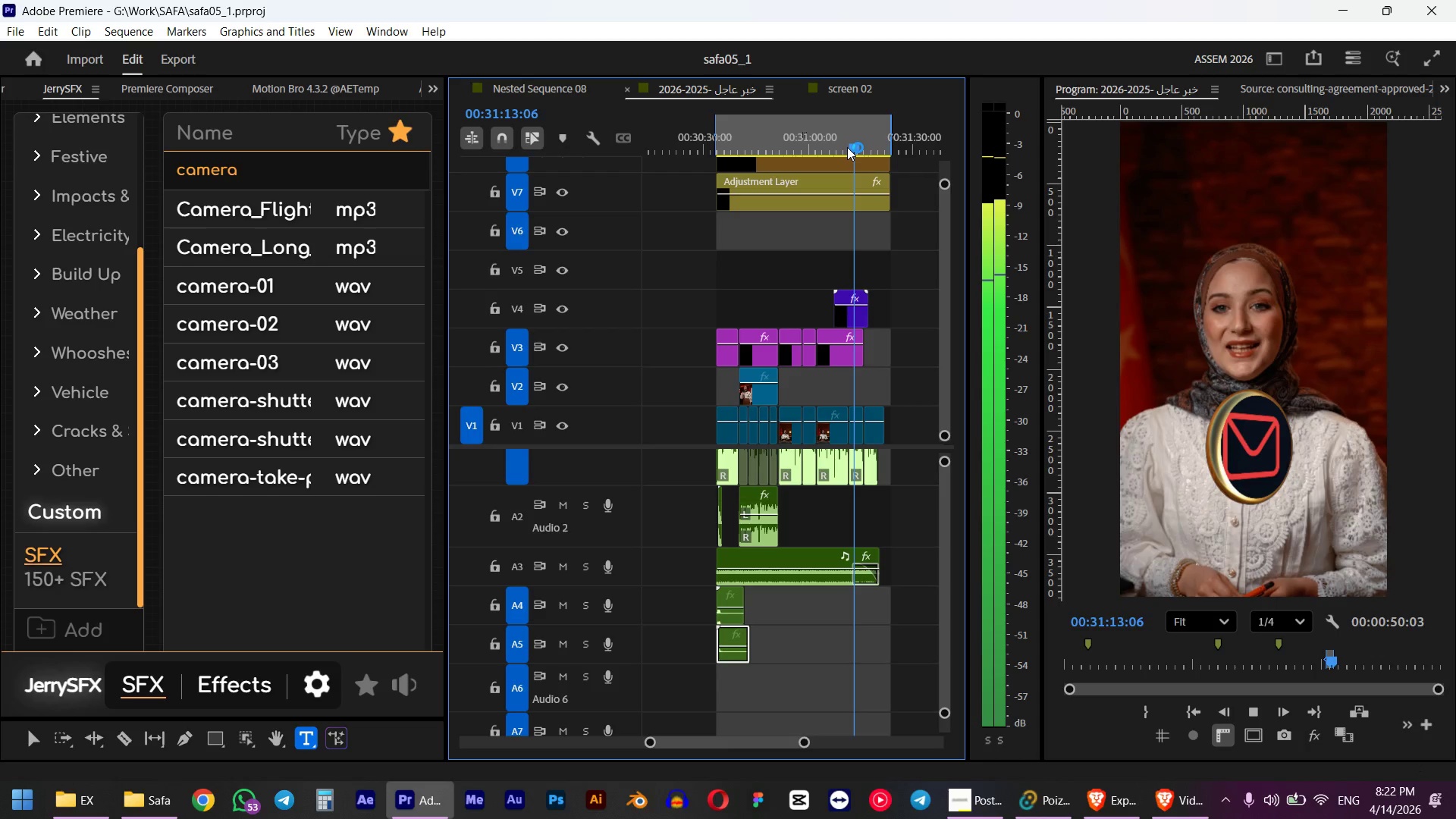 
hold_key(key=AltLeft, duration=1.42)
scroll: coordinate [864, 378], scroll_direction: up, amount: 10.0
 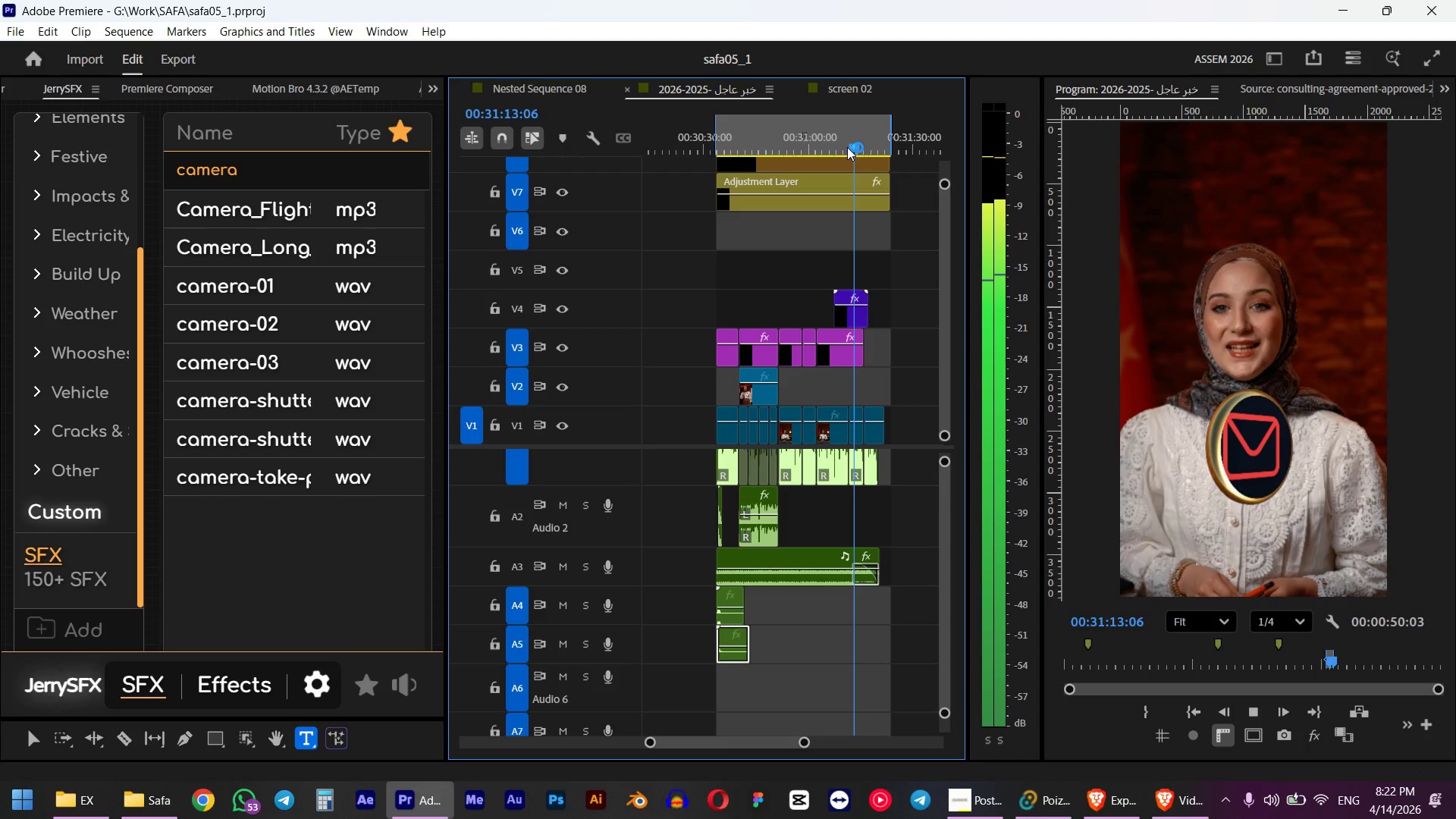 
left_click([760, 134])
 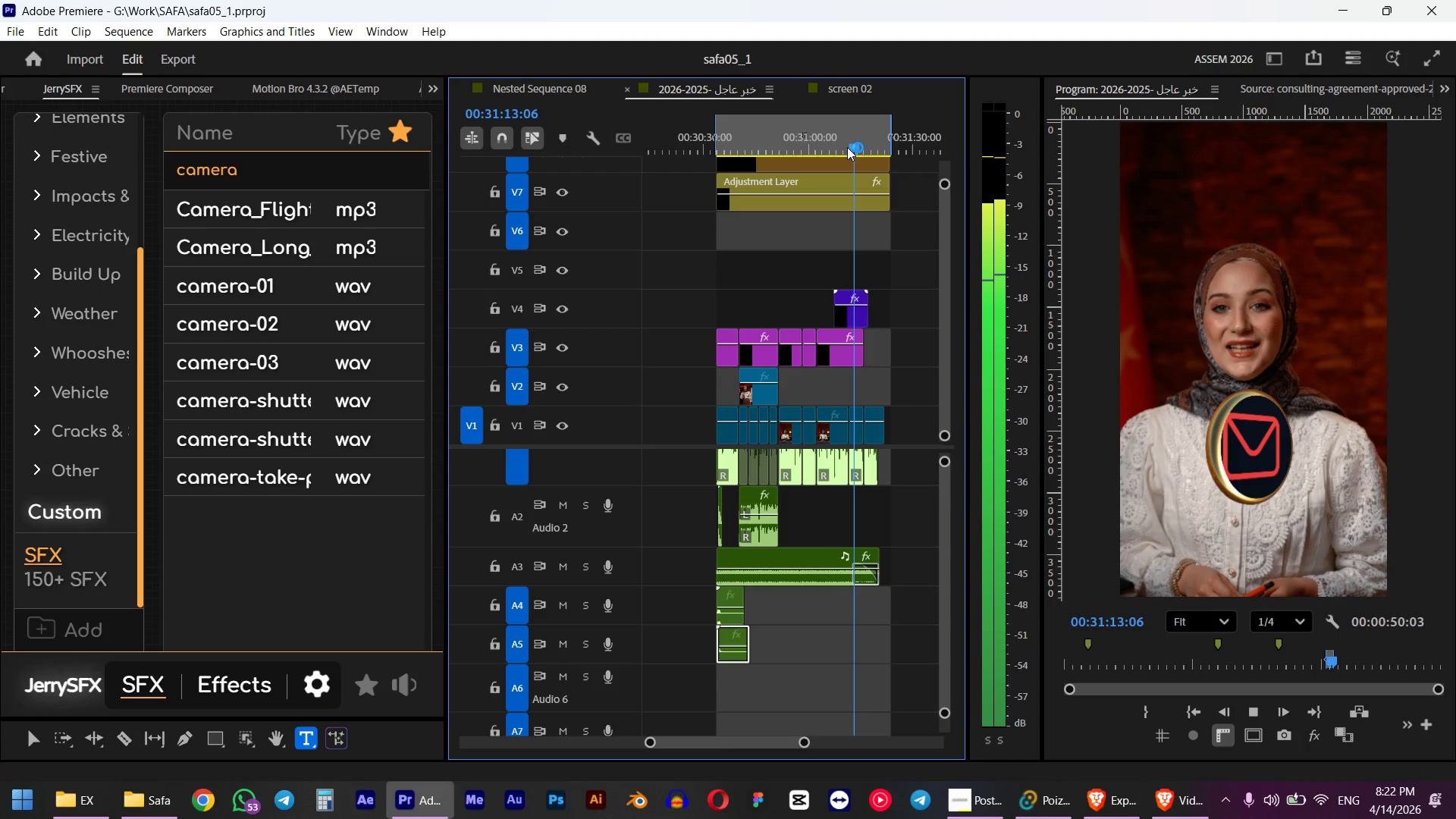 
key(Space)
 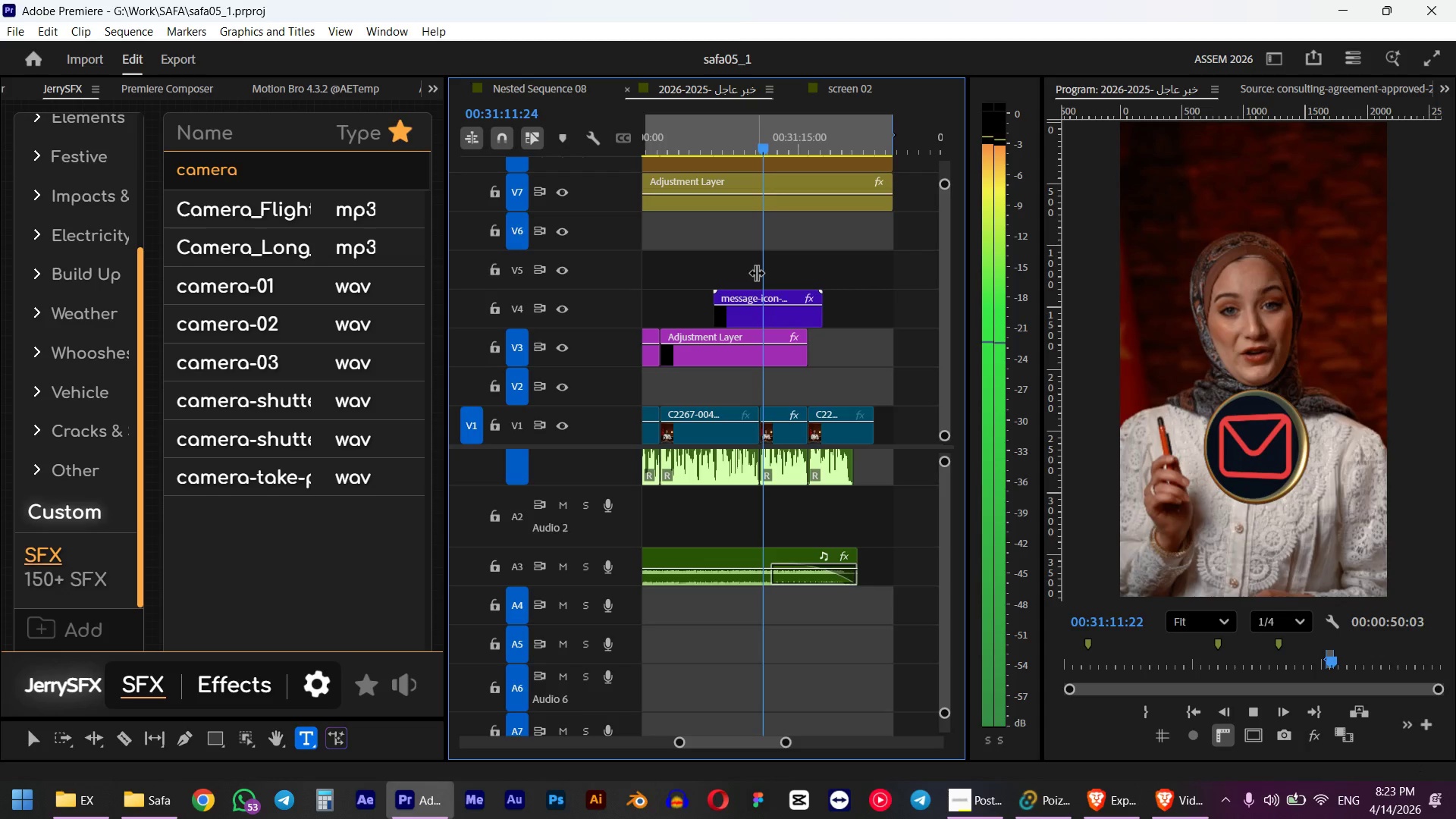 
key(Space)
 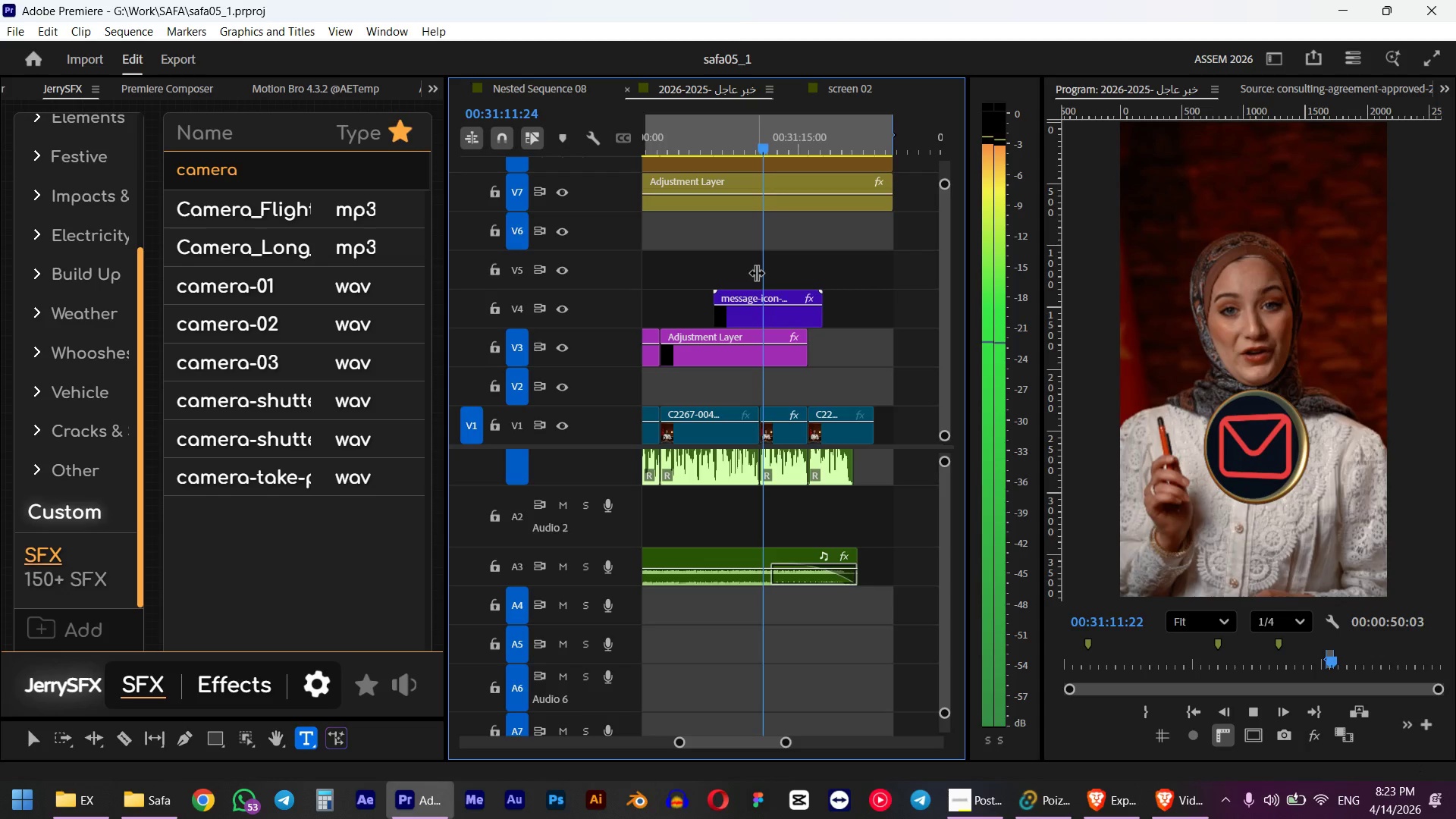 
left_click([1177, 818])
 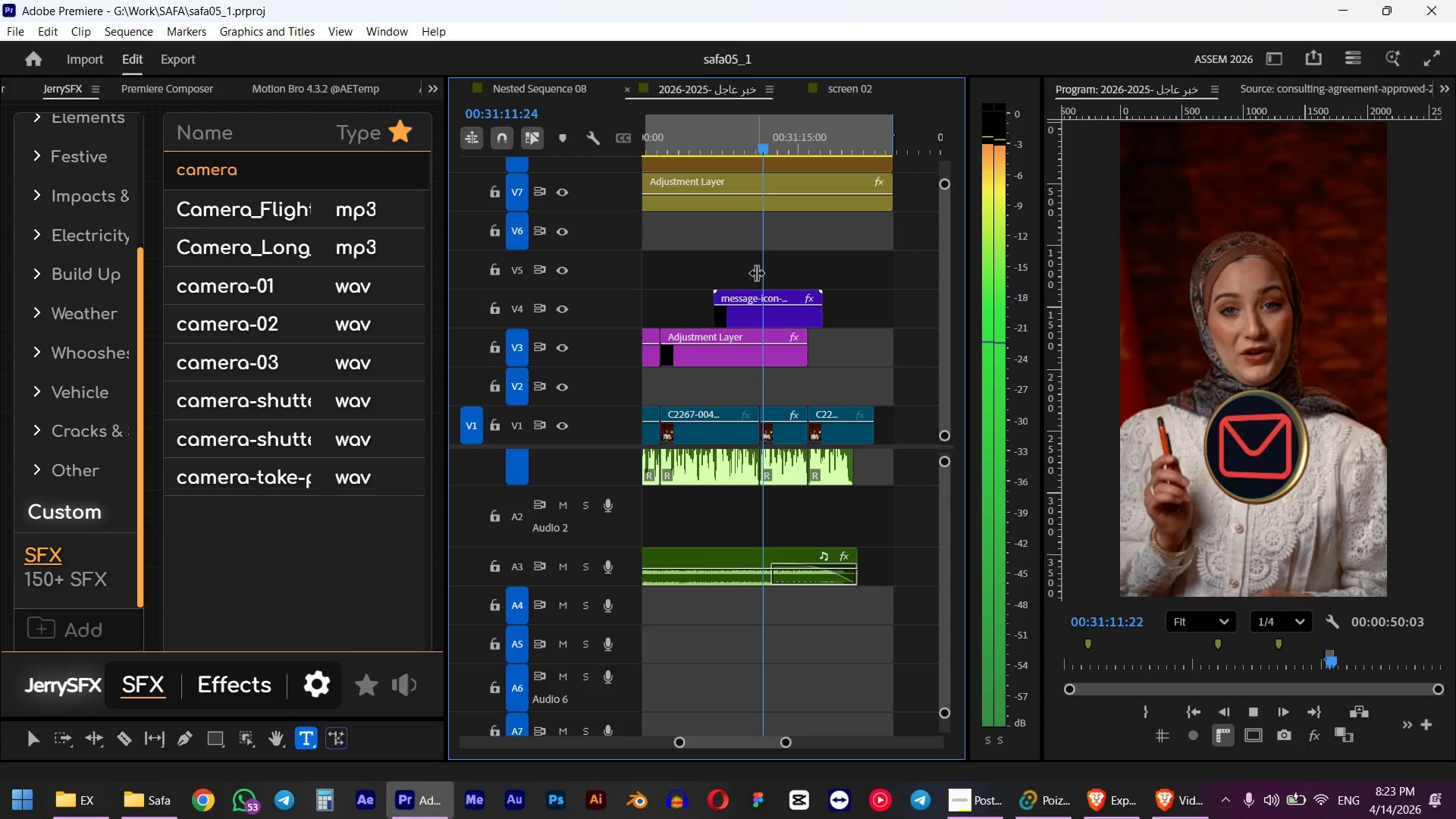 
double_click([550, 159])
 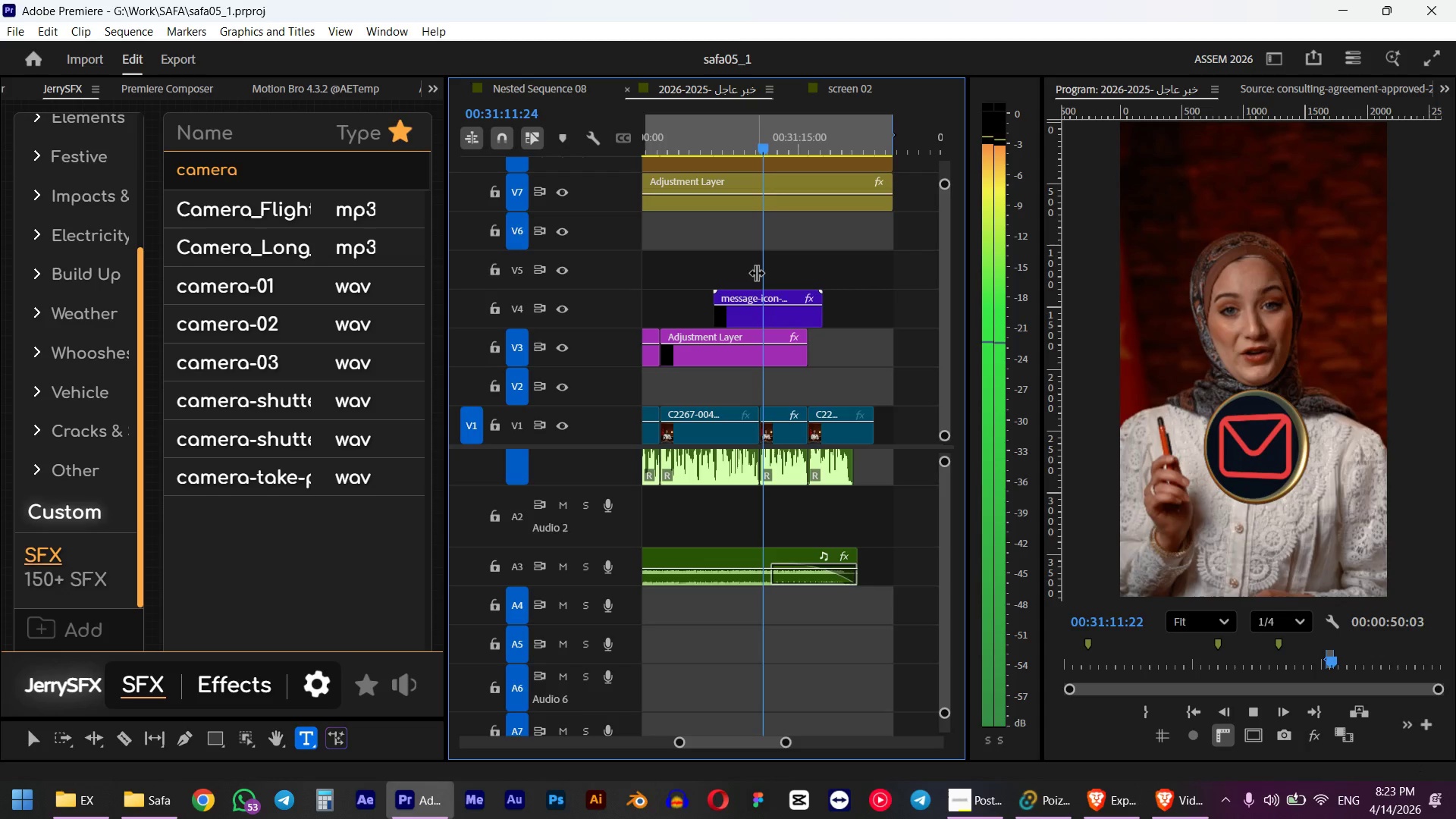 
triple_click([550, 159])
 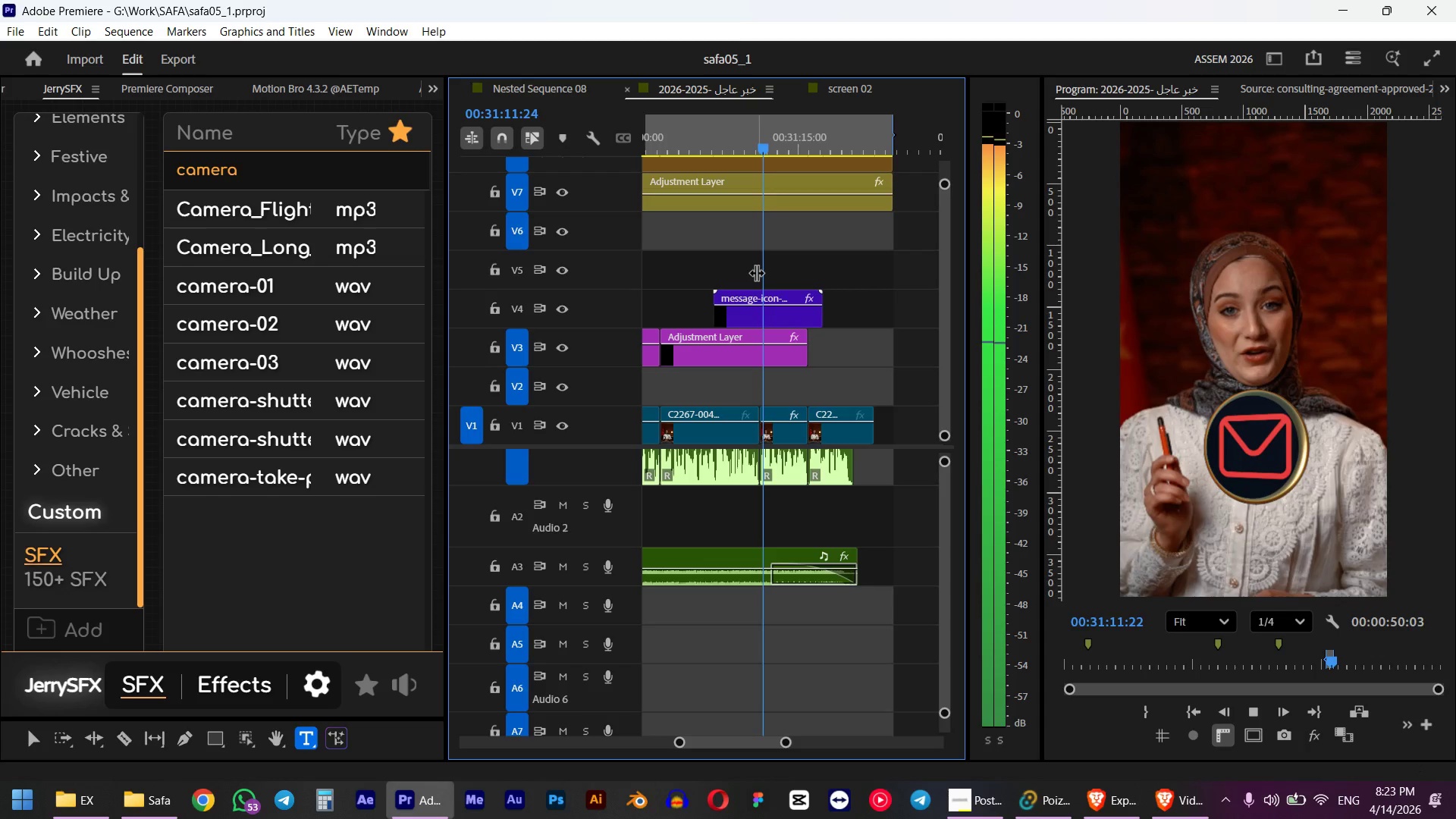 
type(our team)
key(NumpadEnter)
 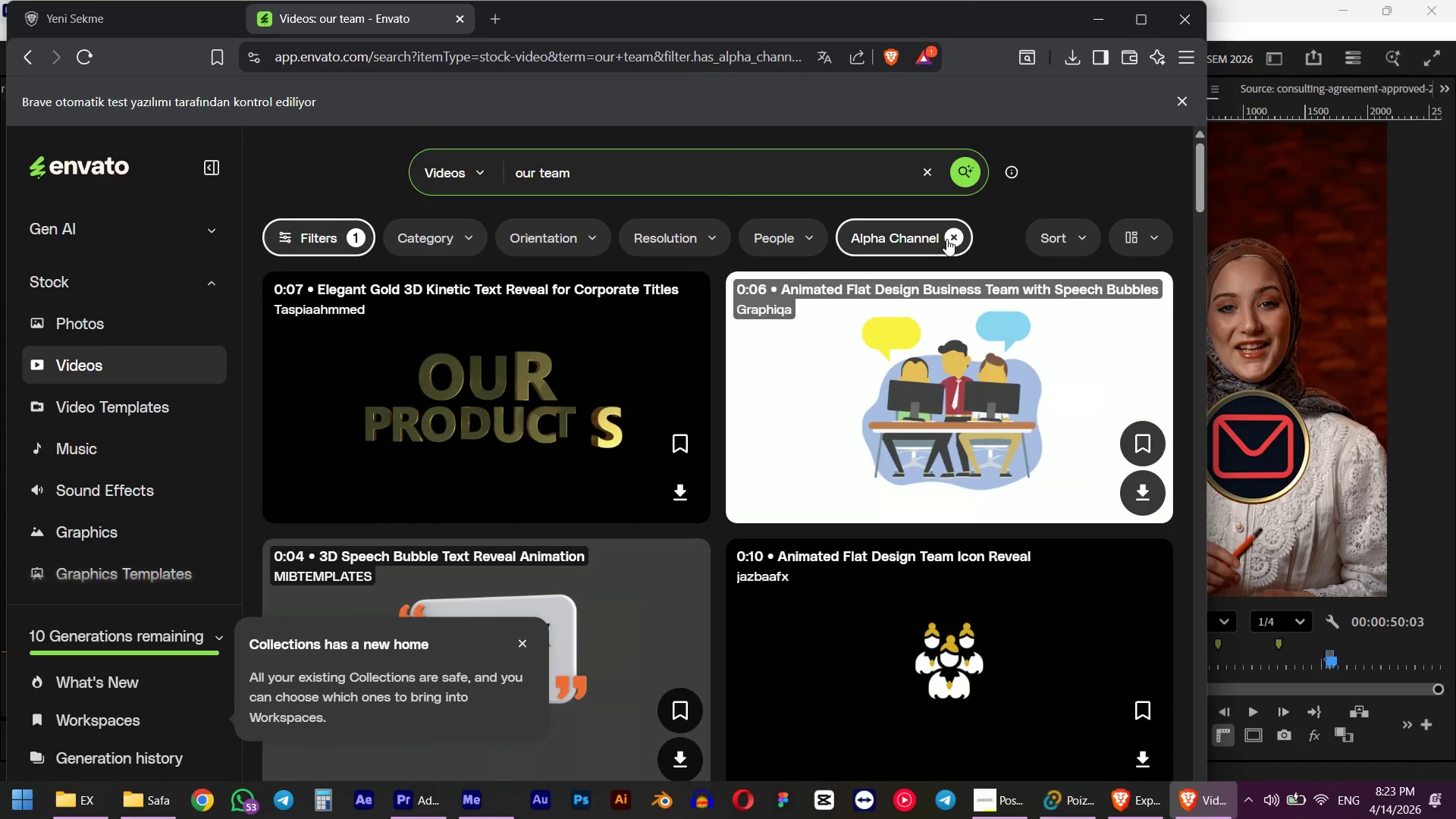 
left_click([946, 238])
 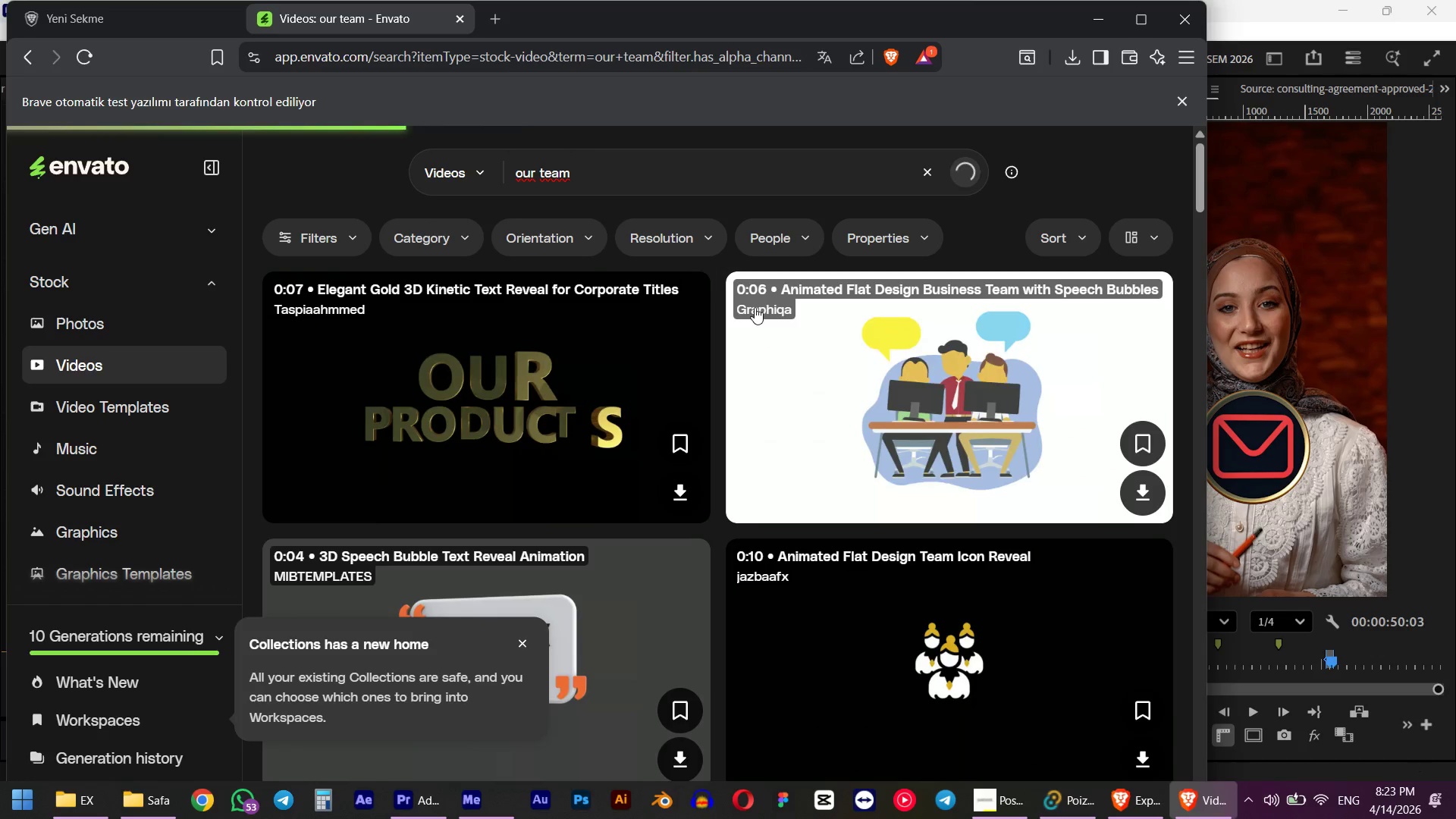 
mouse_move([679, 373])
 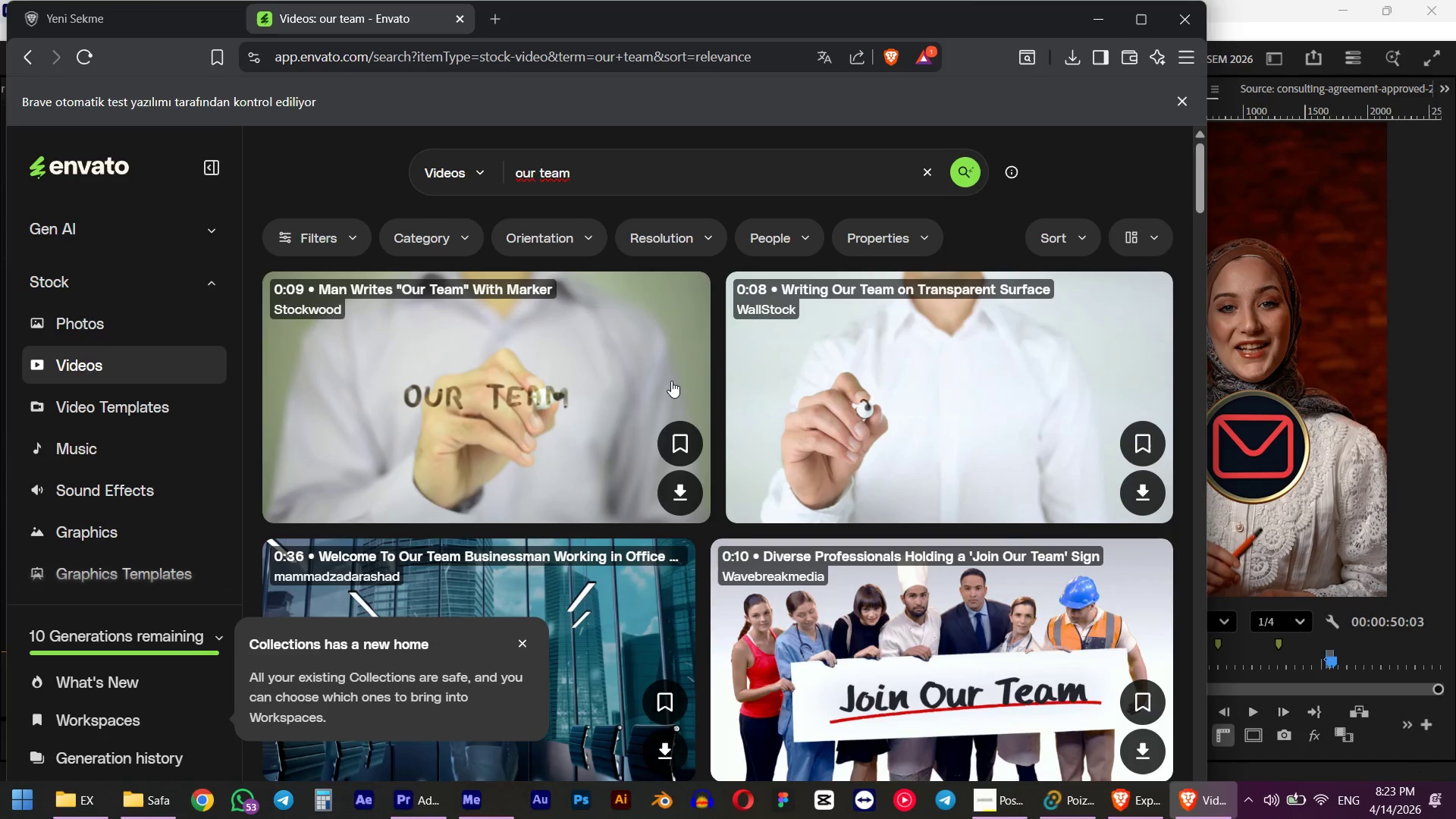 
scroll: coordinate [481, 439], scroll_direction: down, amount: 44.0
 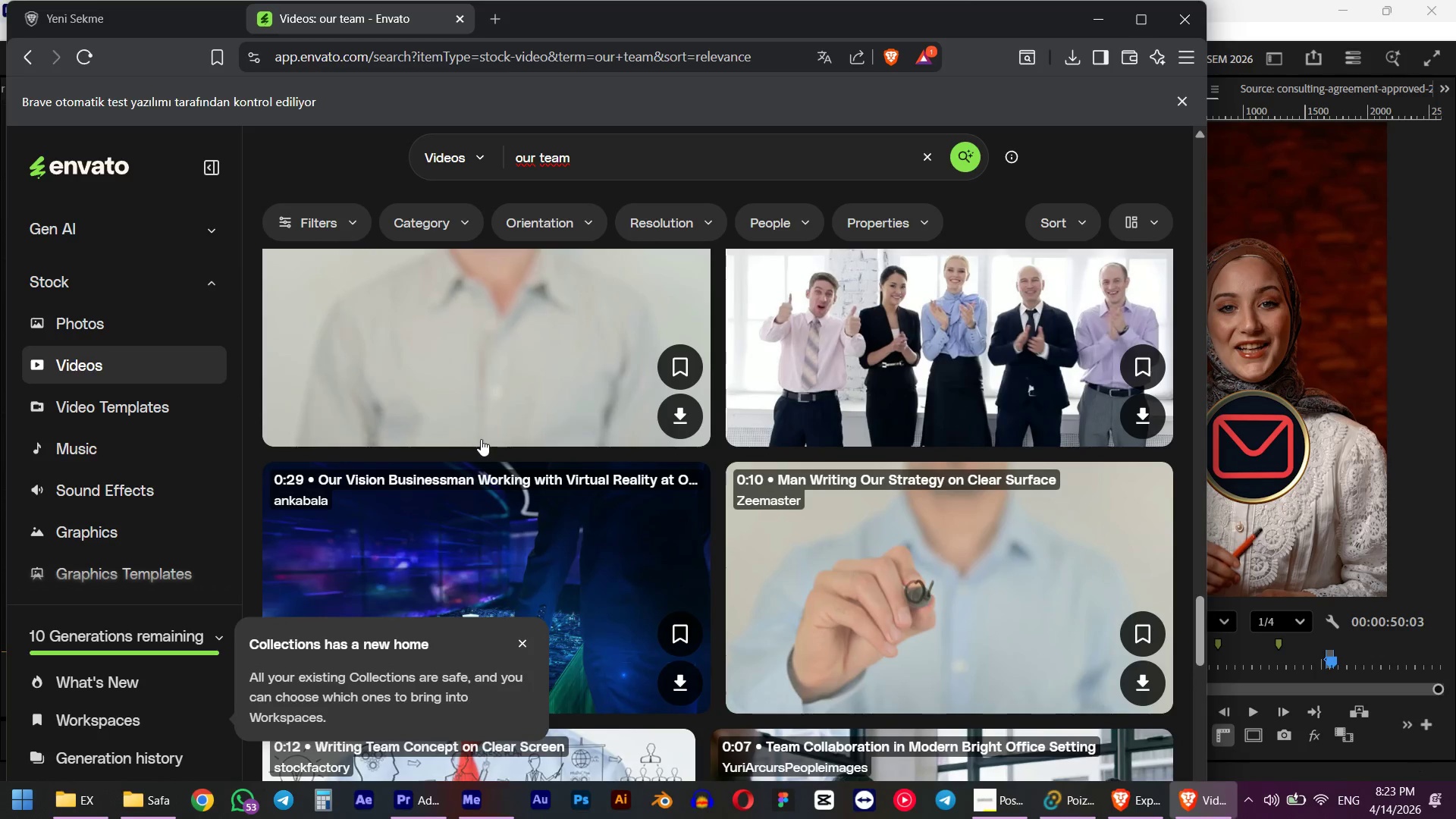 
scroll: coordinate [828, 490], scroll_direction: down, amount: 14.0
 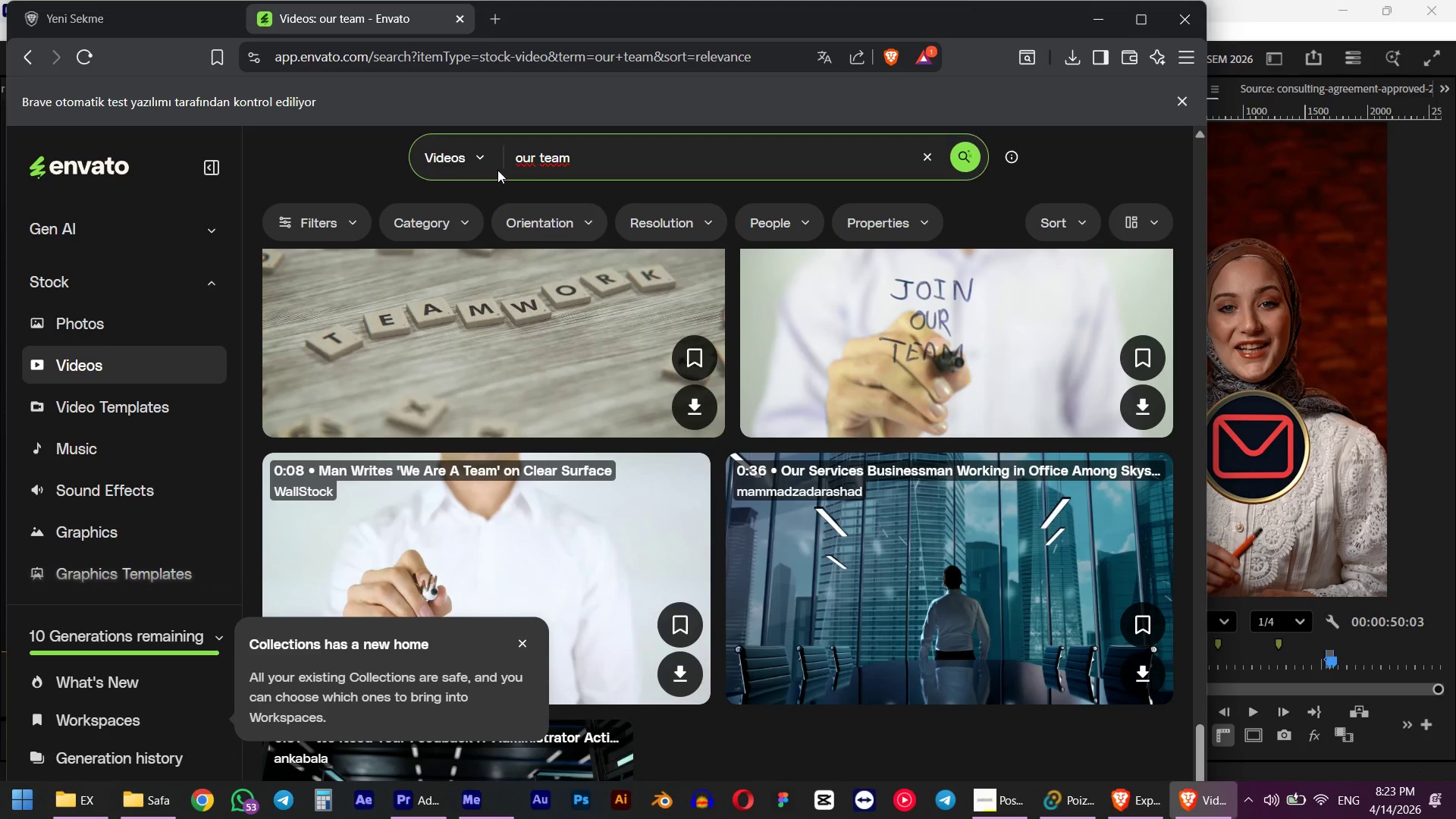 
left_click([537, 162])
 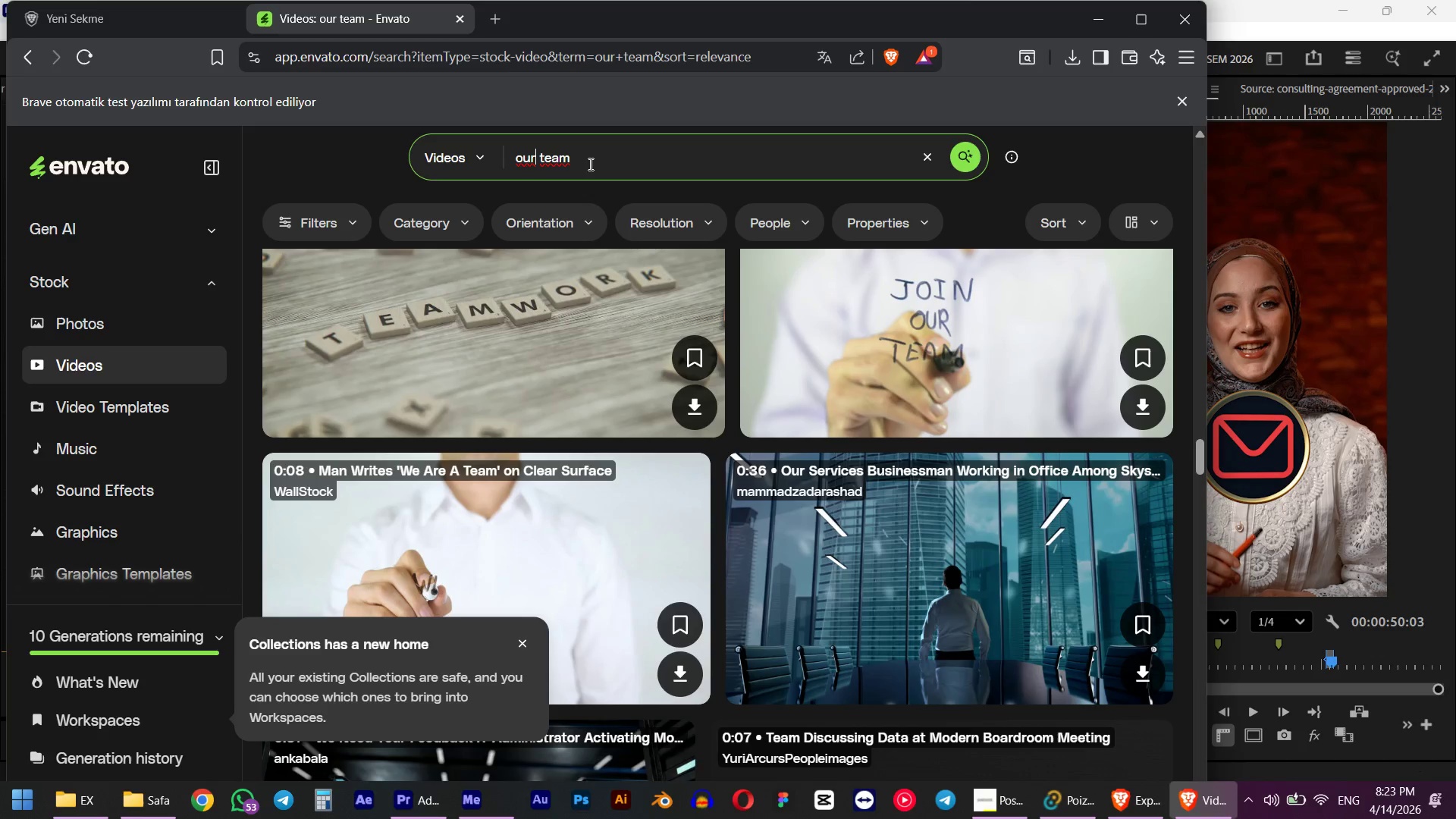 
double_click([589, 164])
 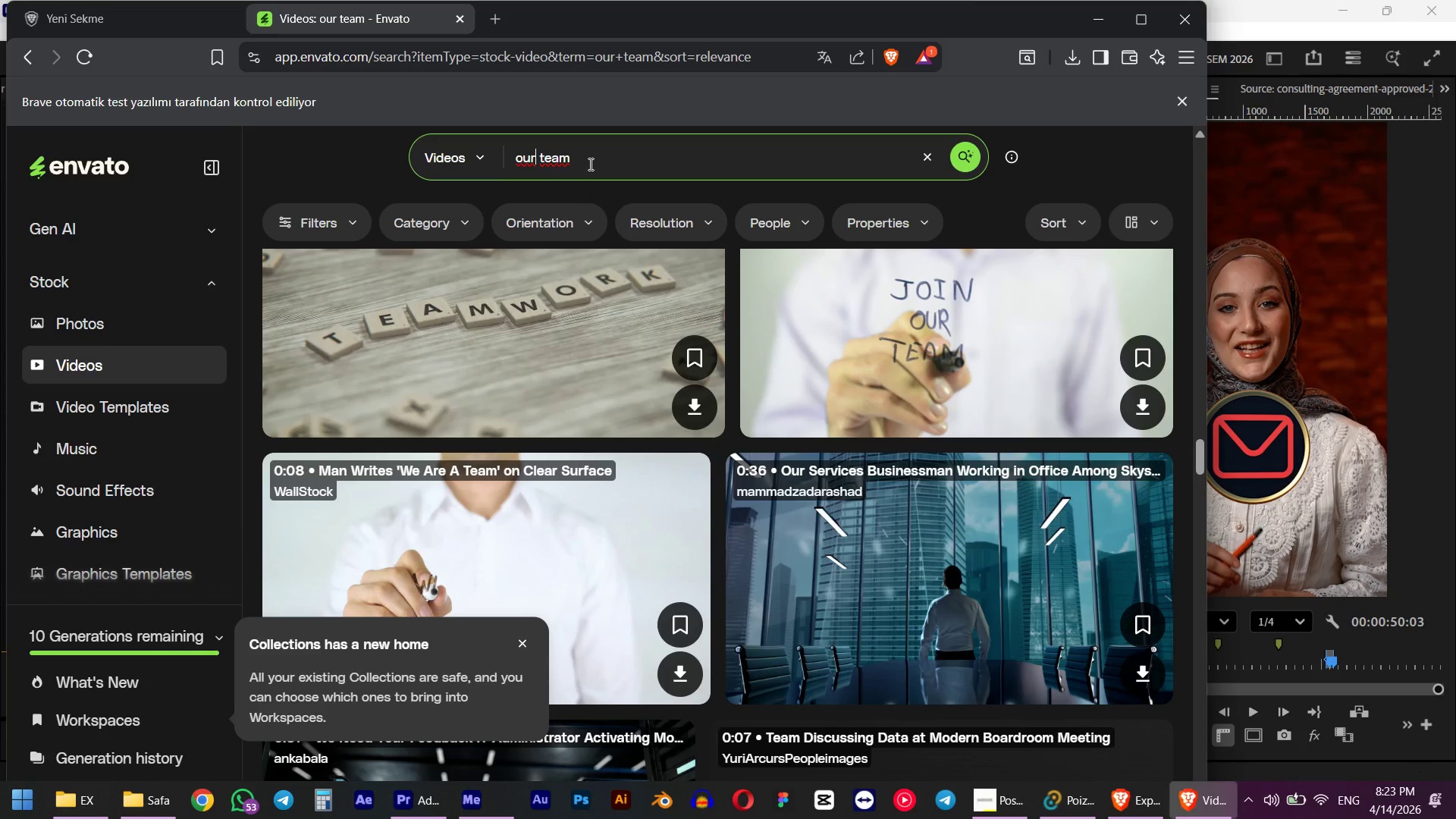 
triple_click([589, 164])
 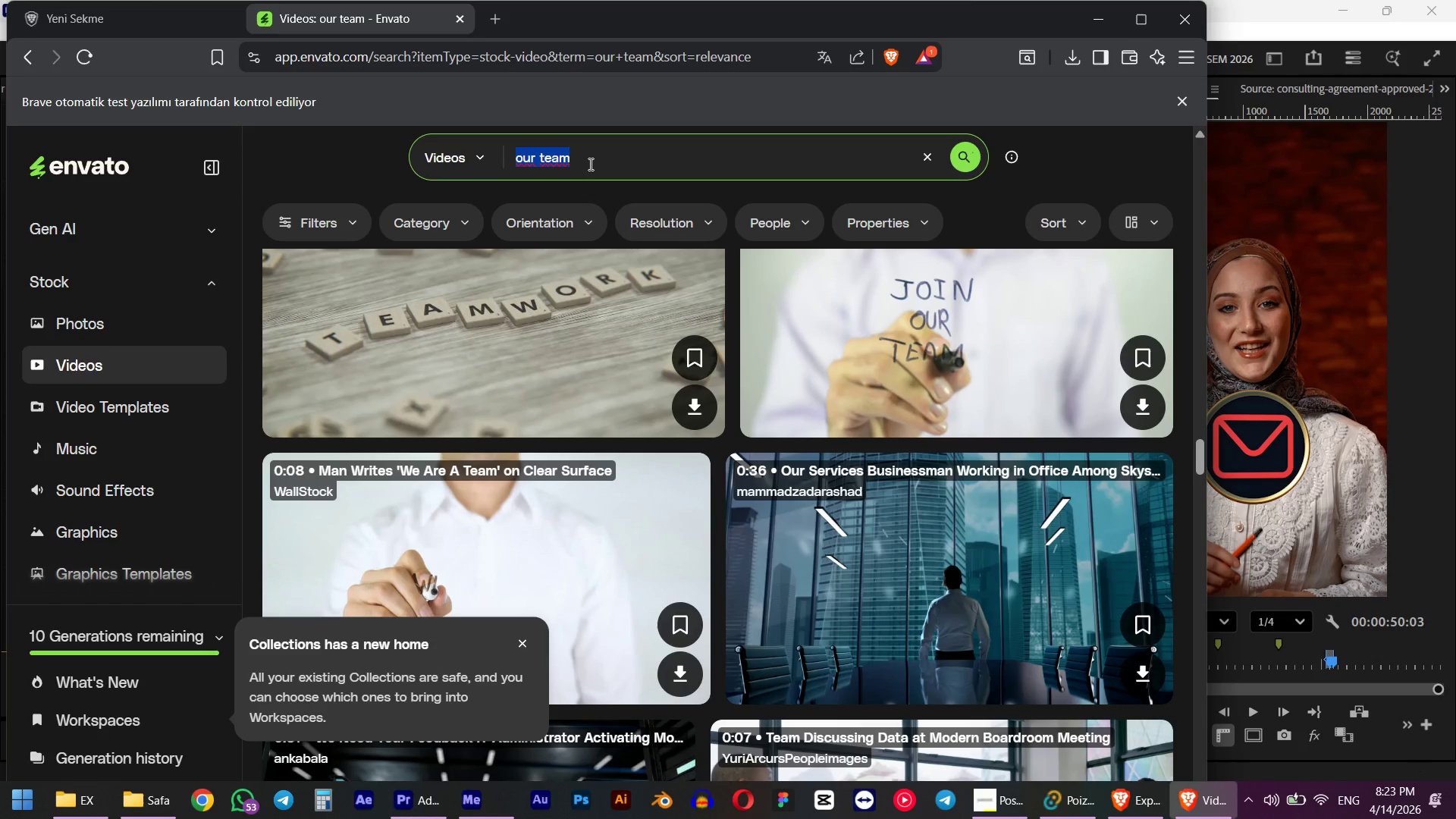 
type(callcenter)
 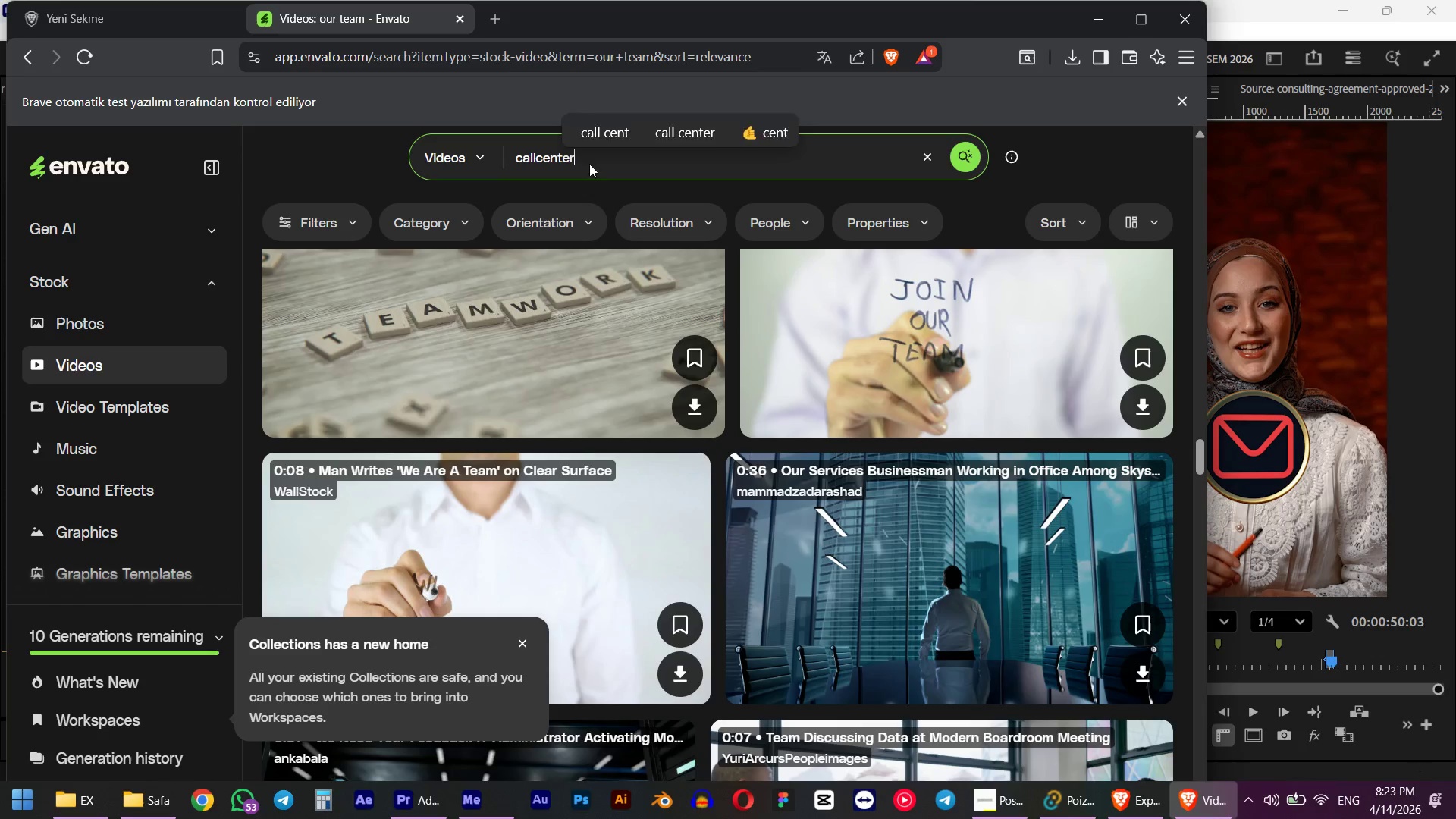 
key(Enter)
 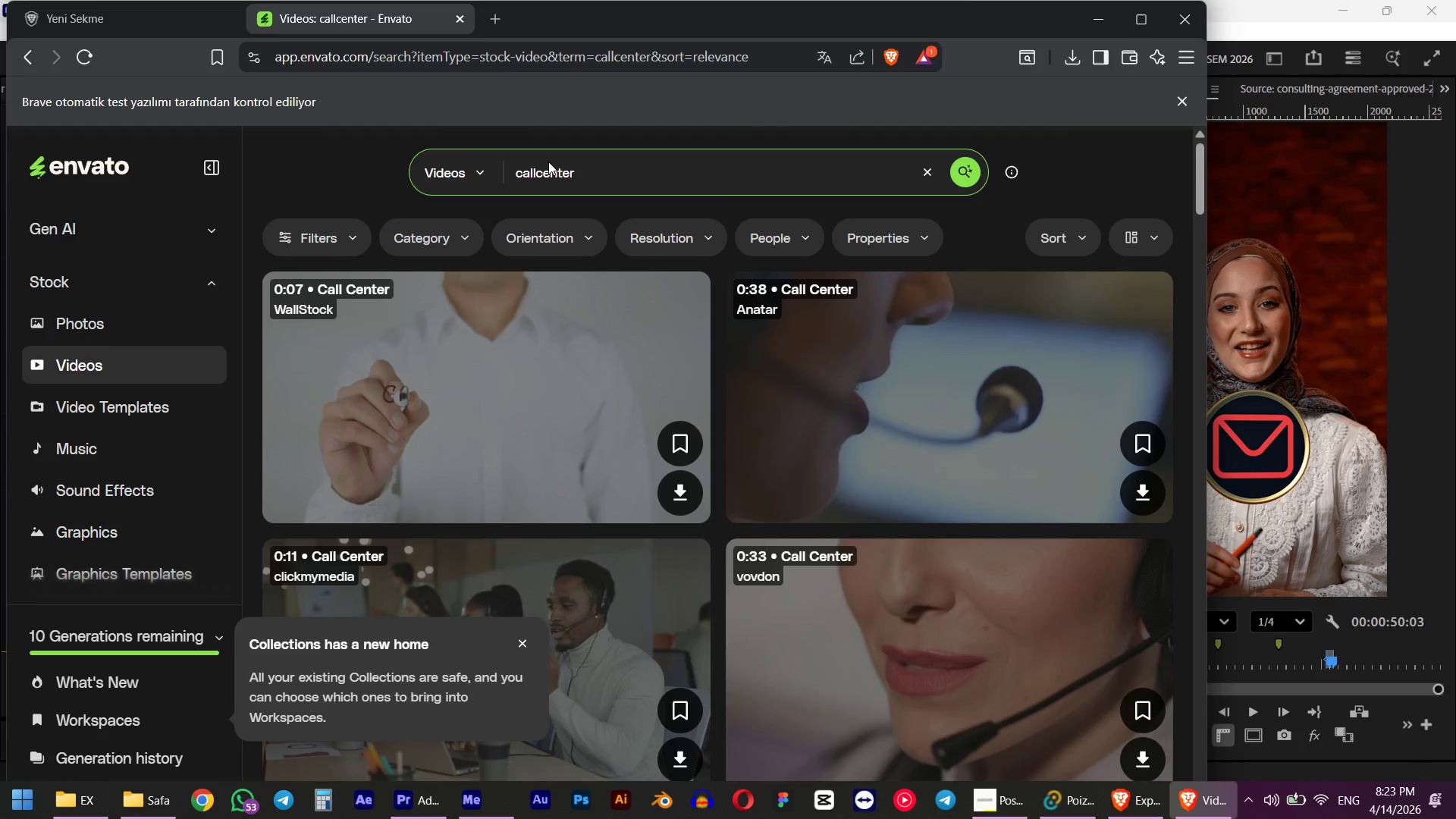 
scroll: coordinate [817, 369], scroll_direction: down, amount: 25.0
 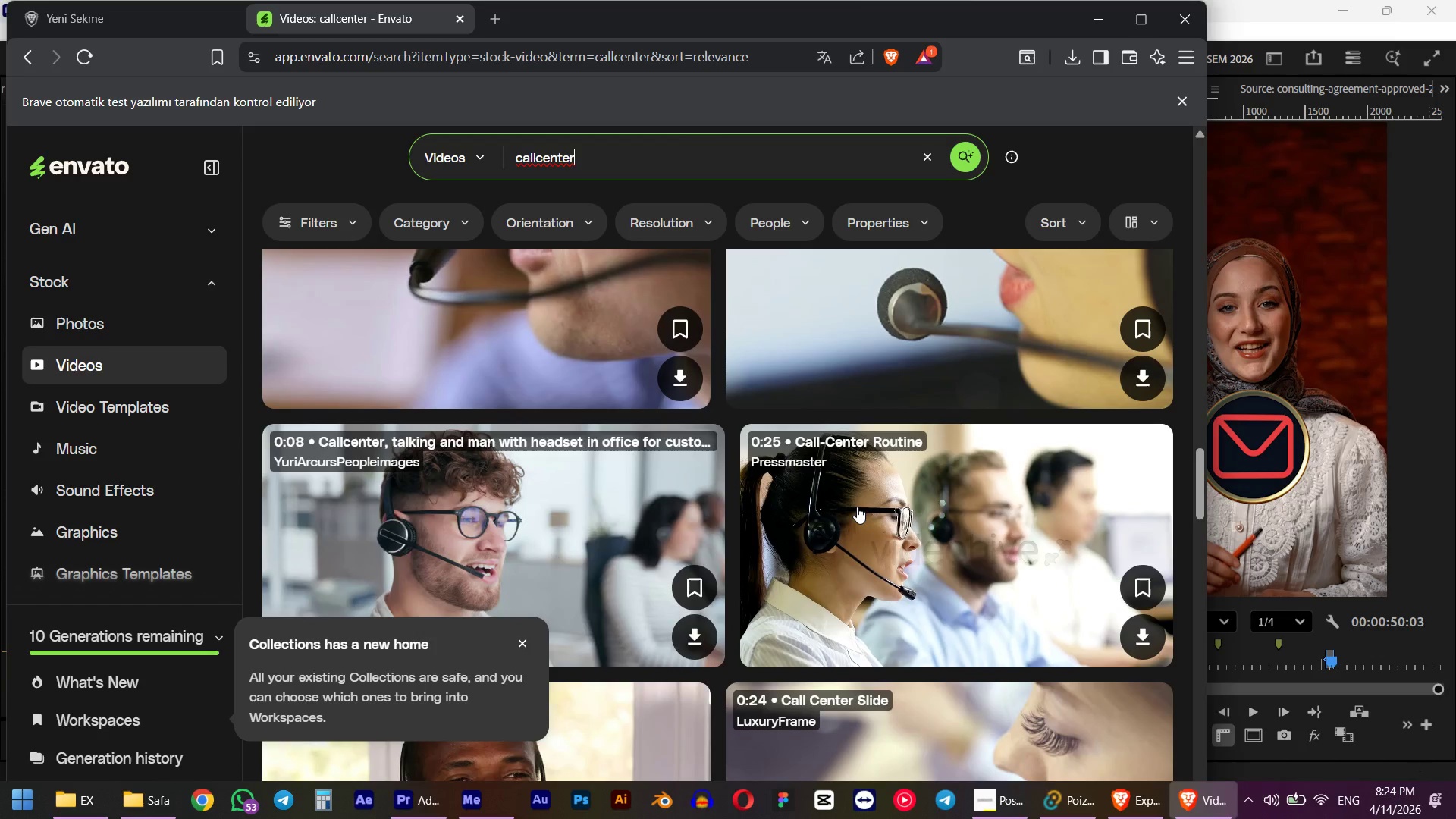 
scroll: coordinate [857, 507], scroll_direction: down, amount: 4.0
 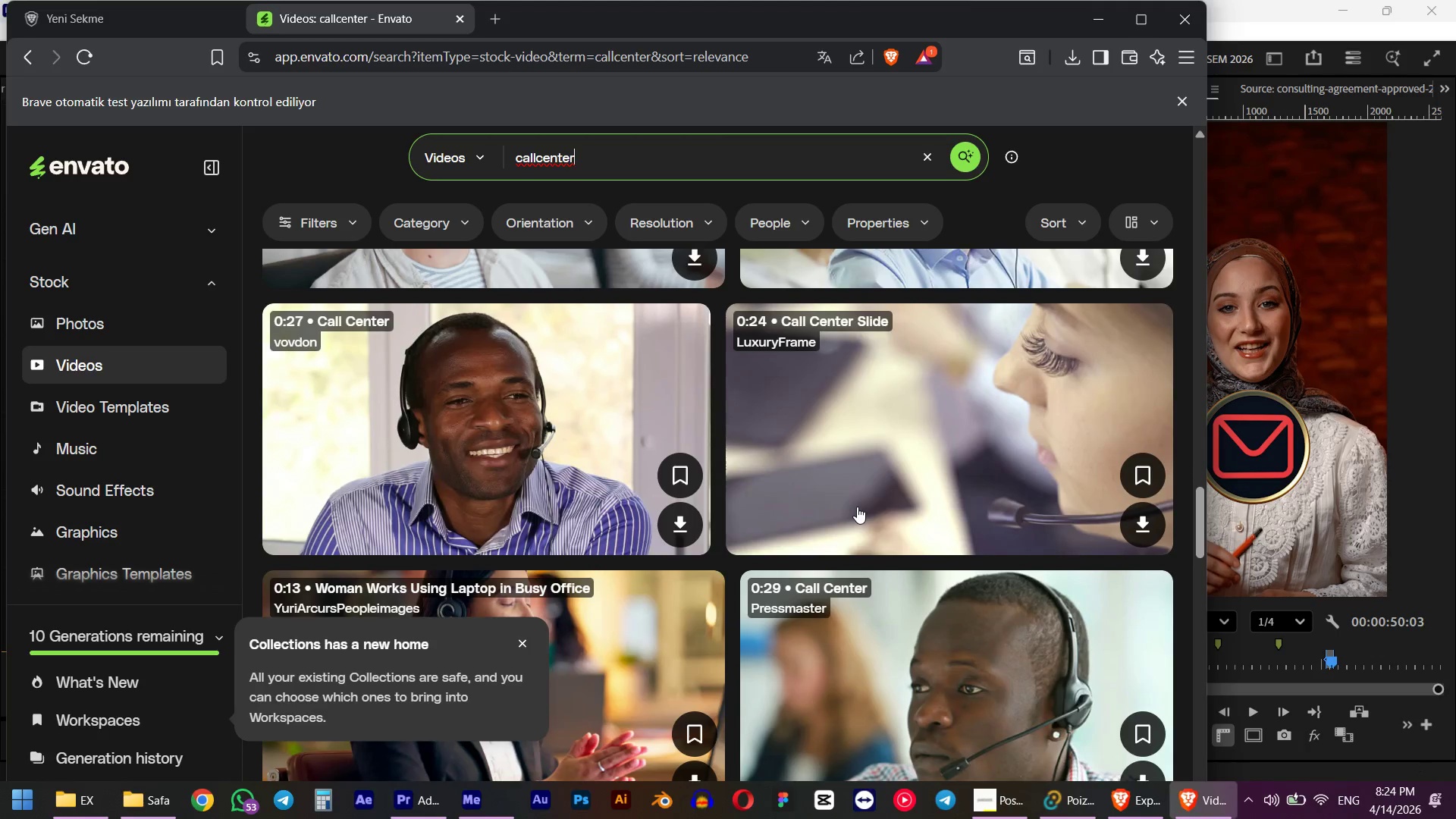 
scroll: coordinate [857, 507], scroll_direction: none, amount: 0.0
 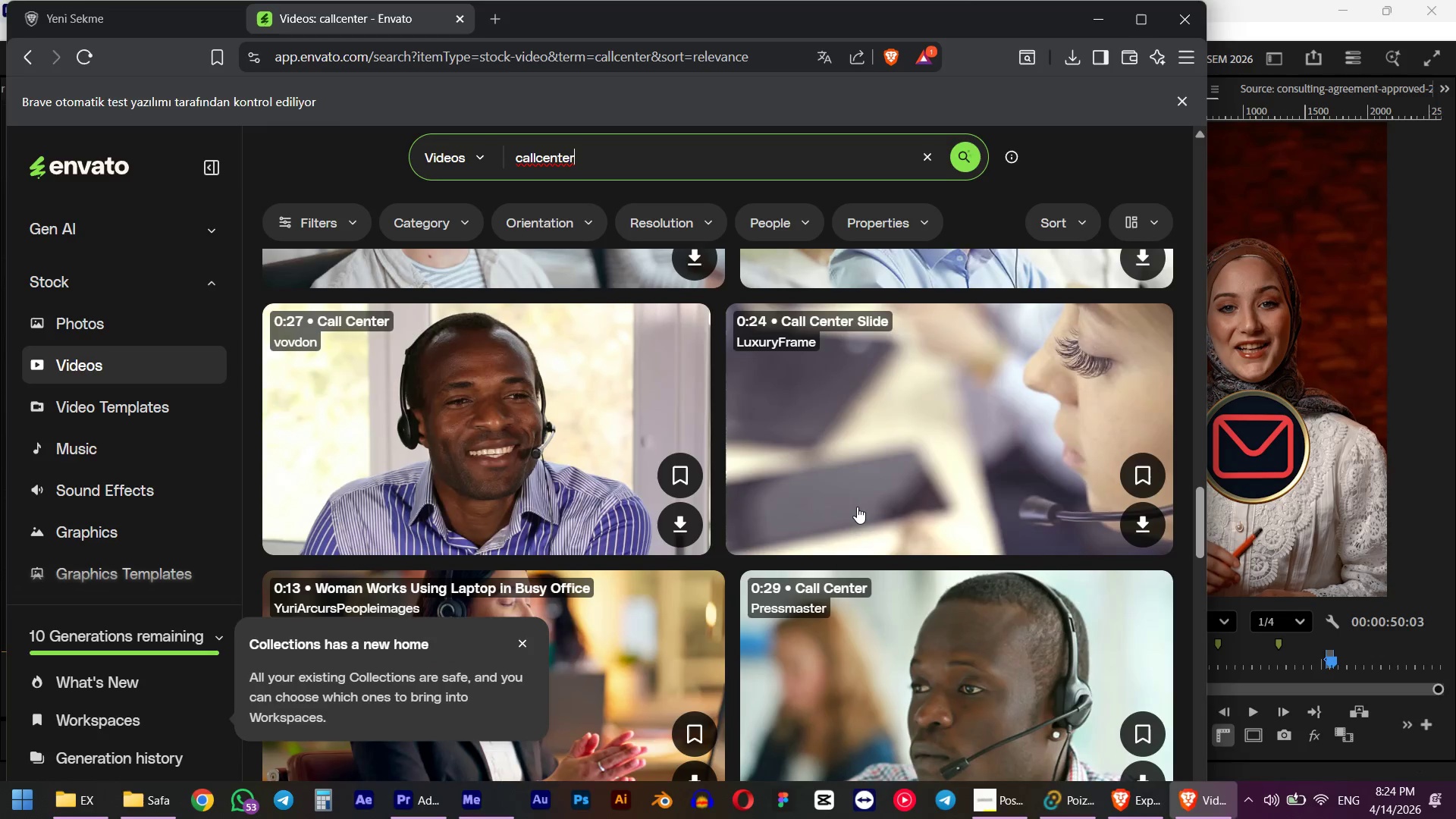 
scroll: coordinate [440, 539], scroll_direction: down, amount: 10.0
 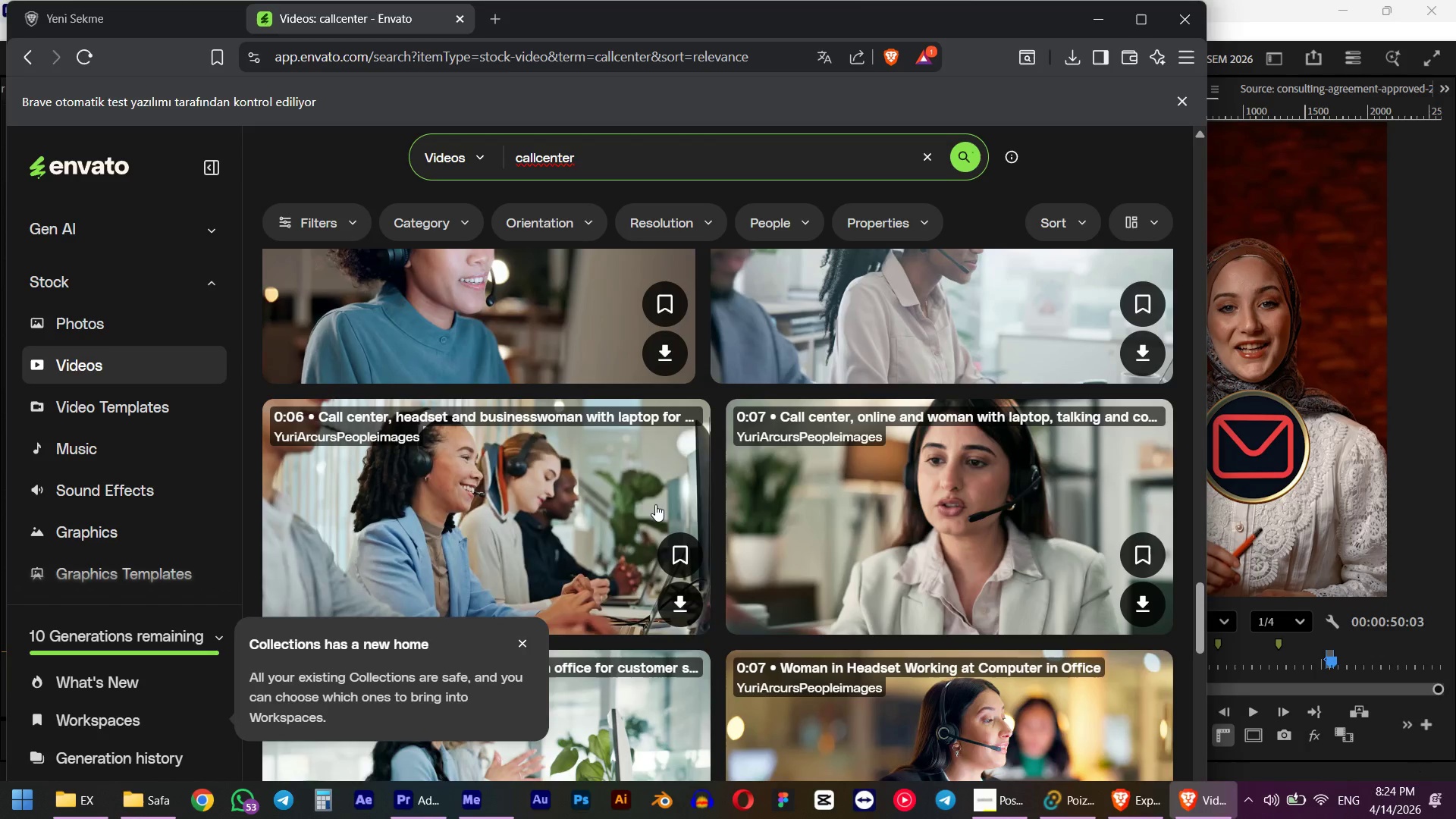 
left_click([682, 610])
 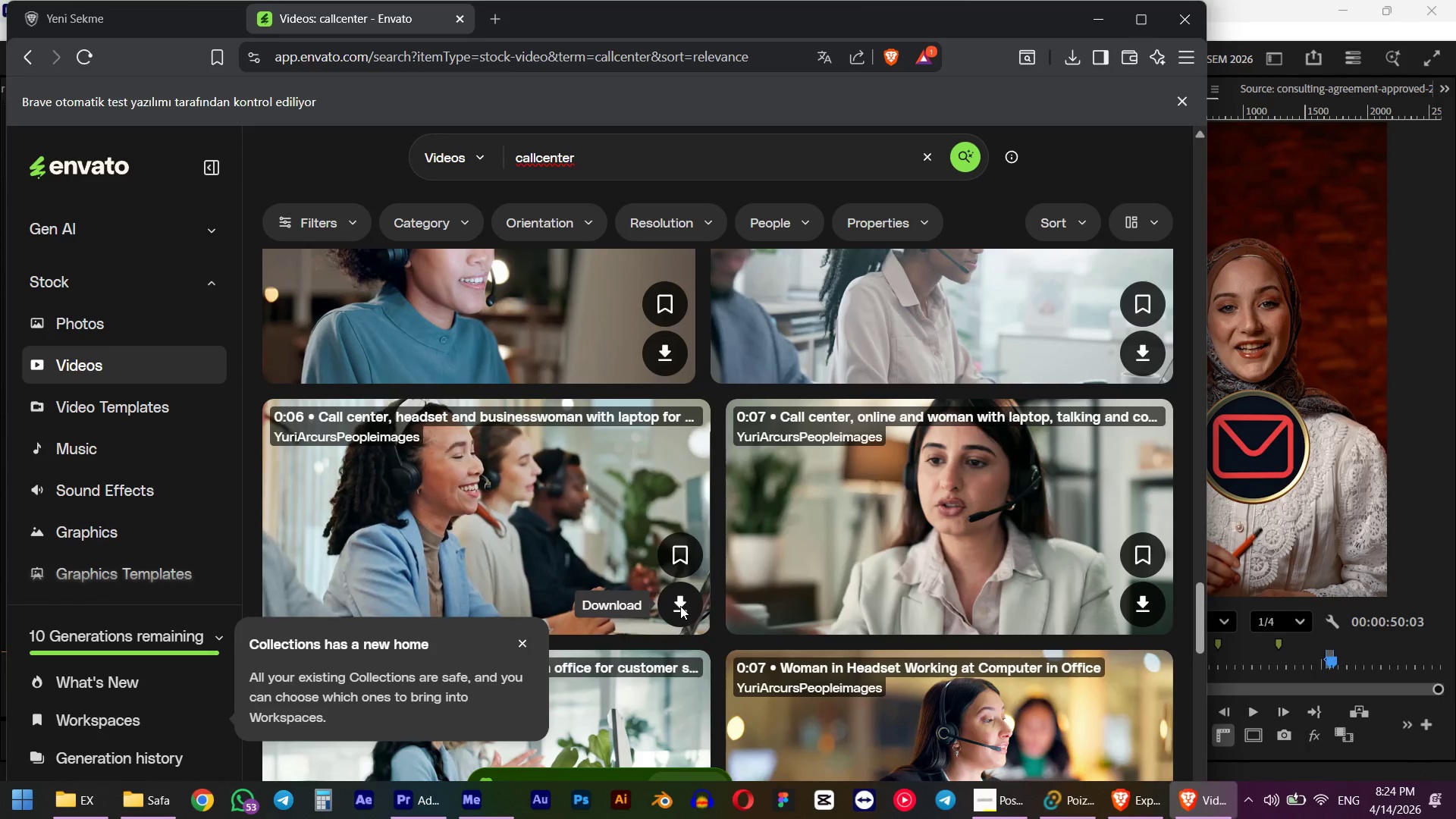 
scroll: coordinate [661, 597], scroll_direction: down, amount: 4.0
 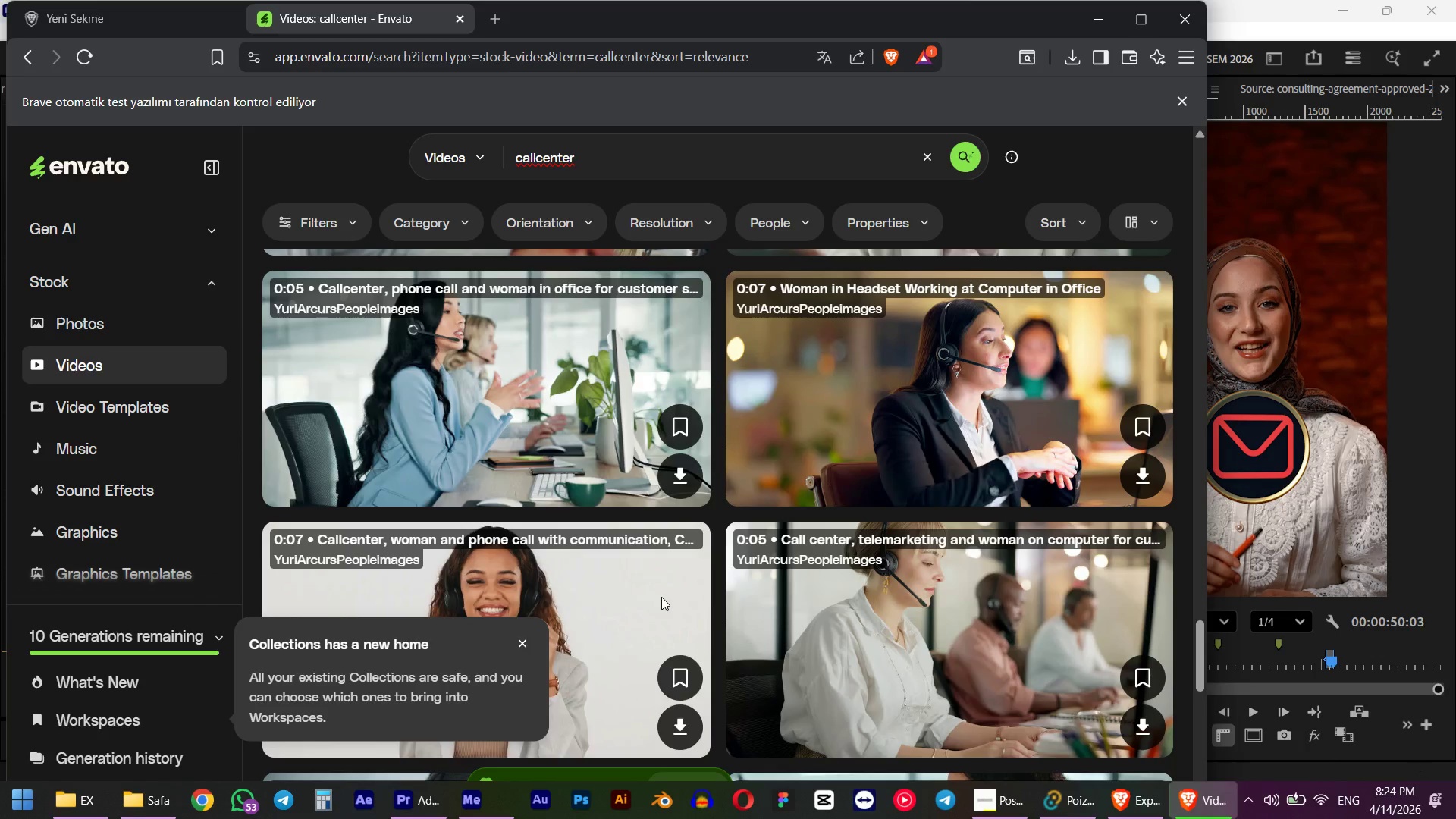 
left_click([585, 421])
 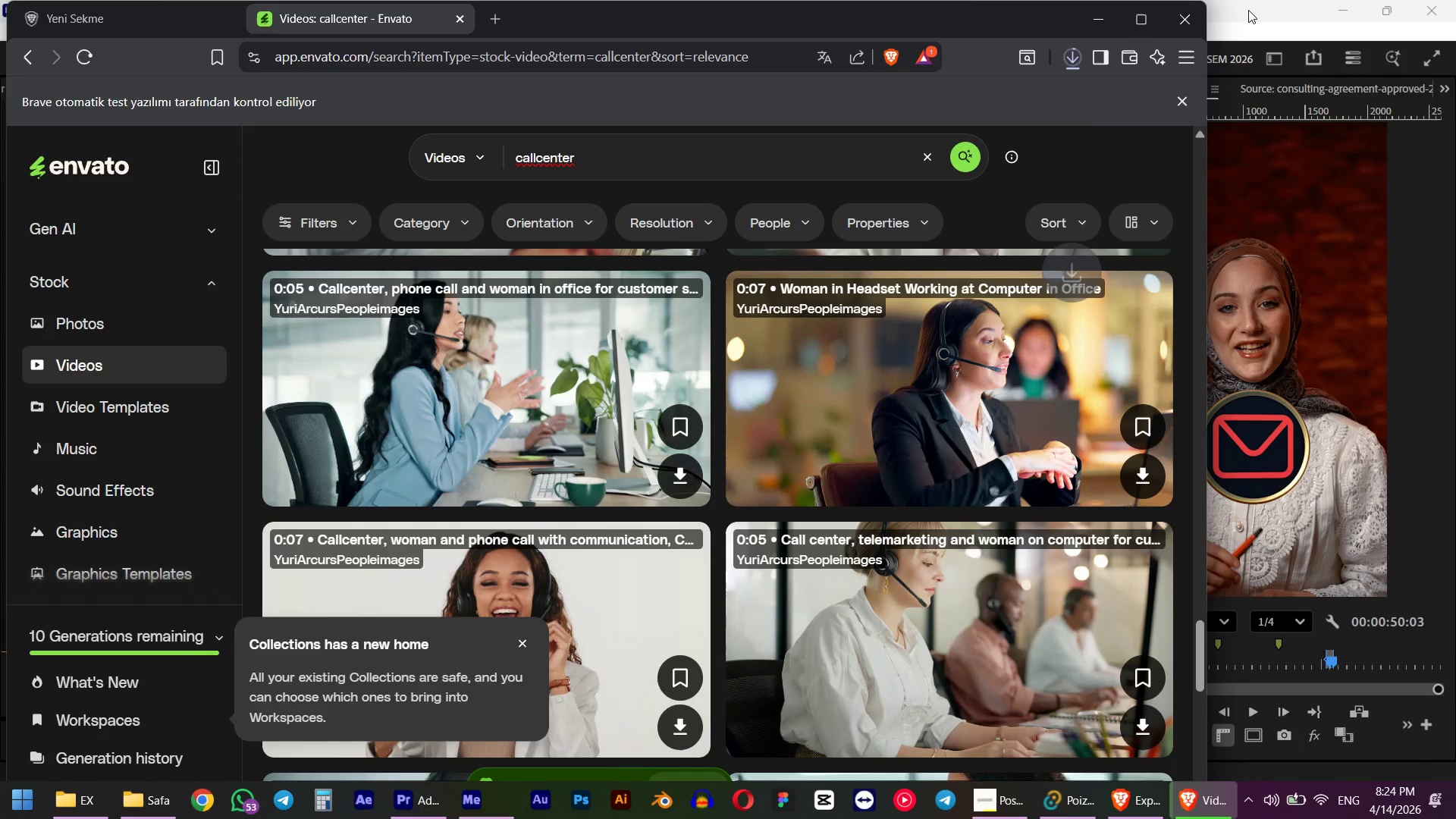 
wait(5.56)
 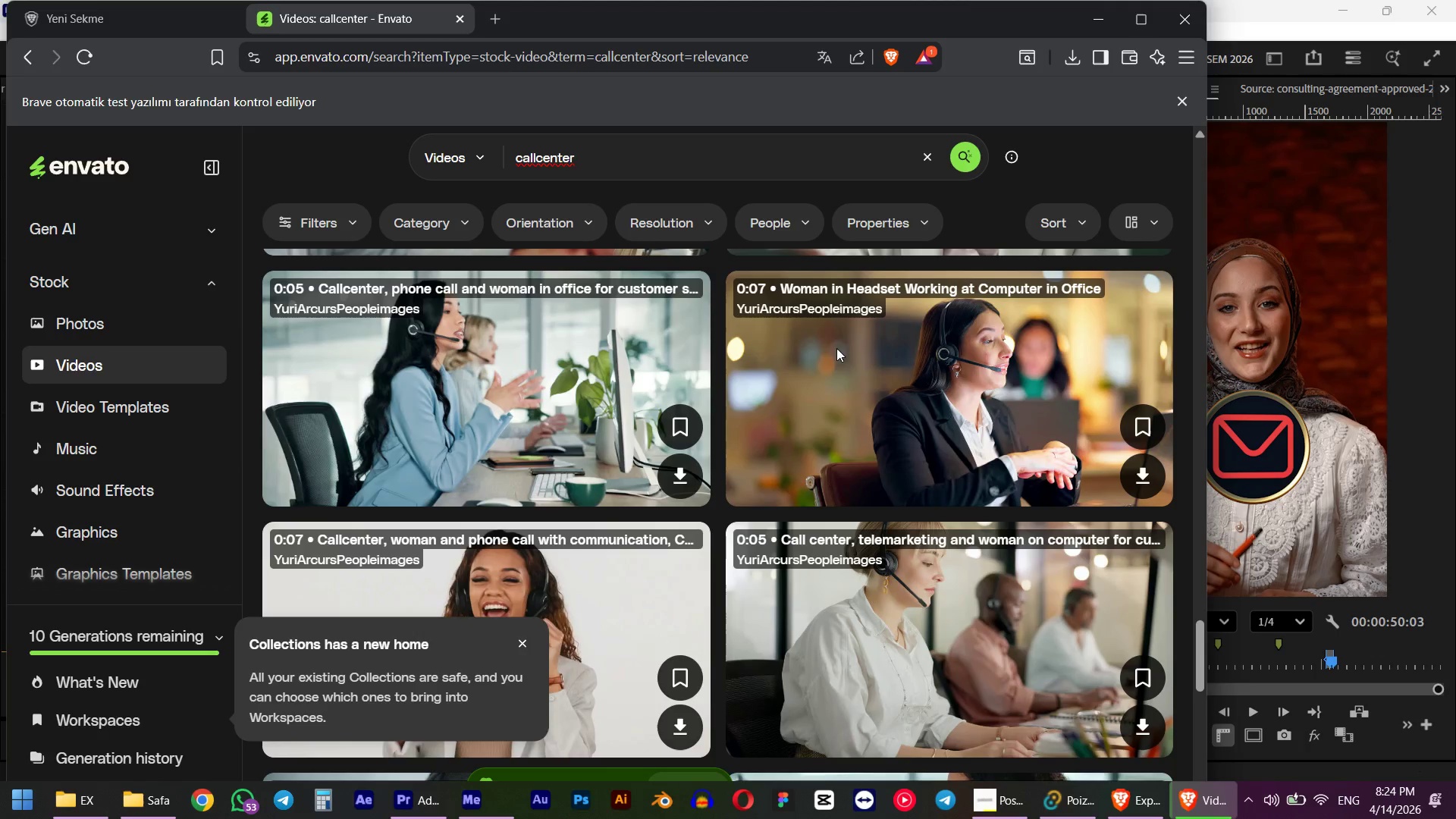 
left_click([1246, 6])
 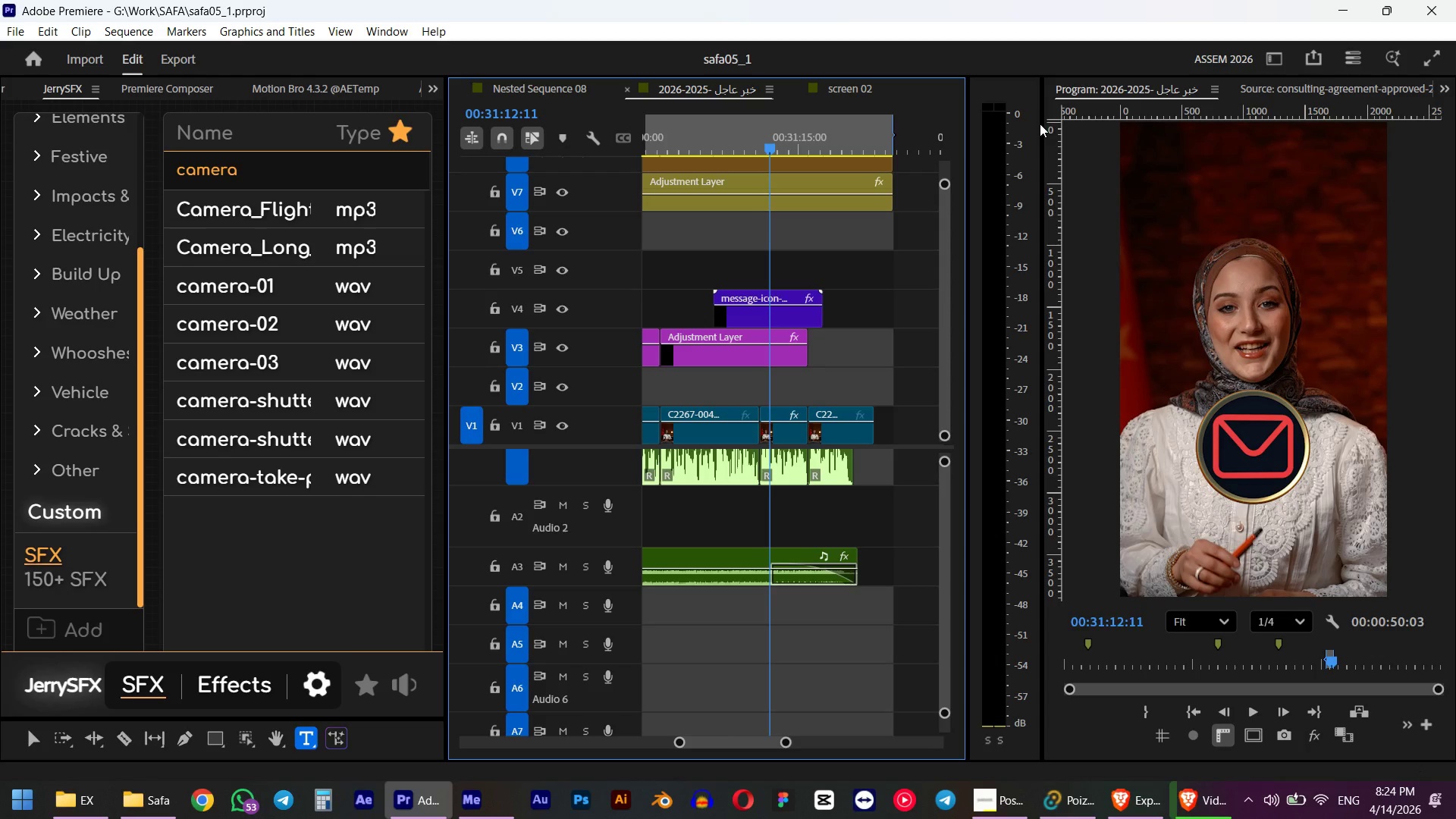 
left_click([698, 138])
 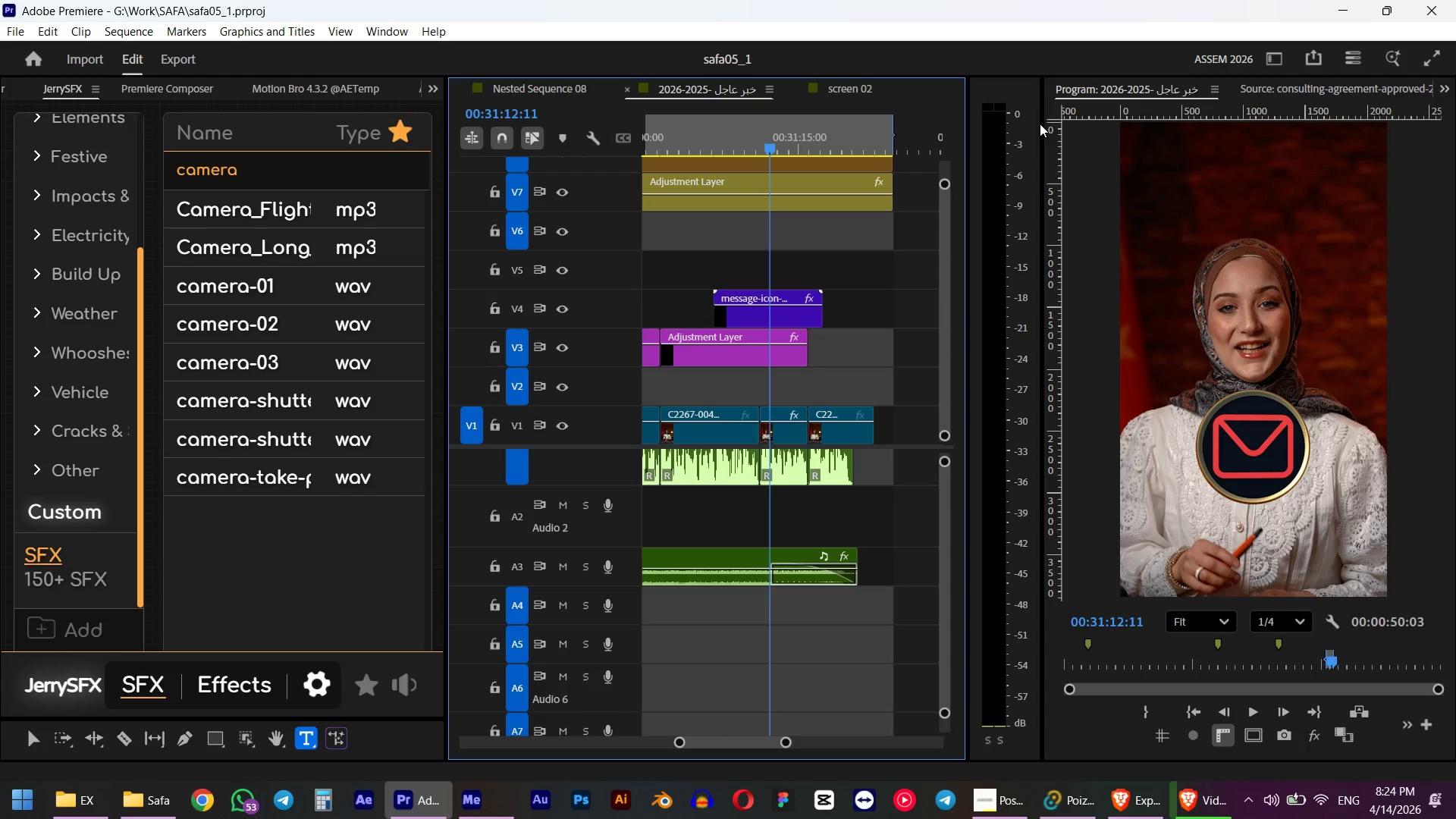 
key(Space)
 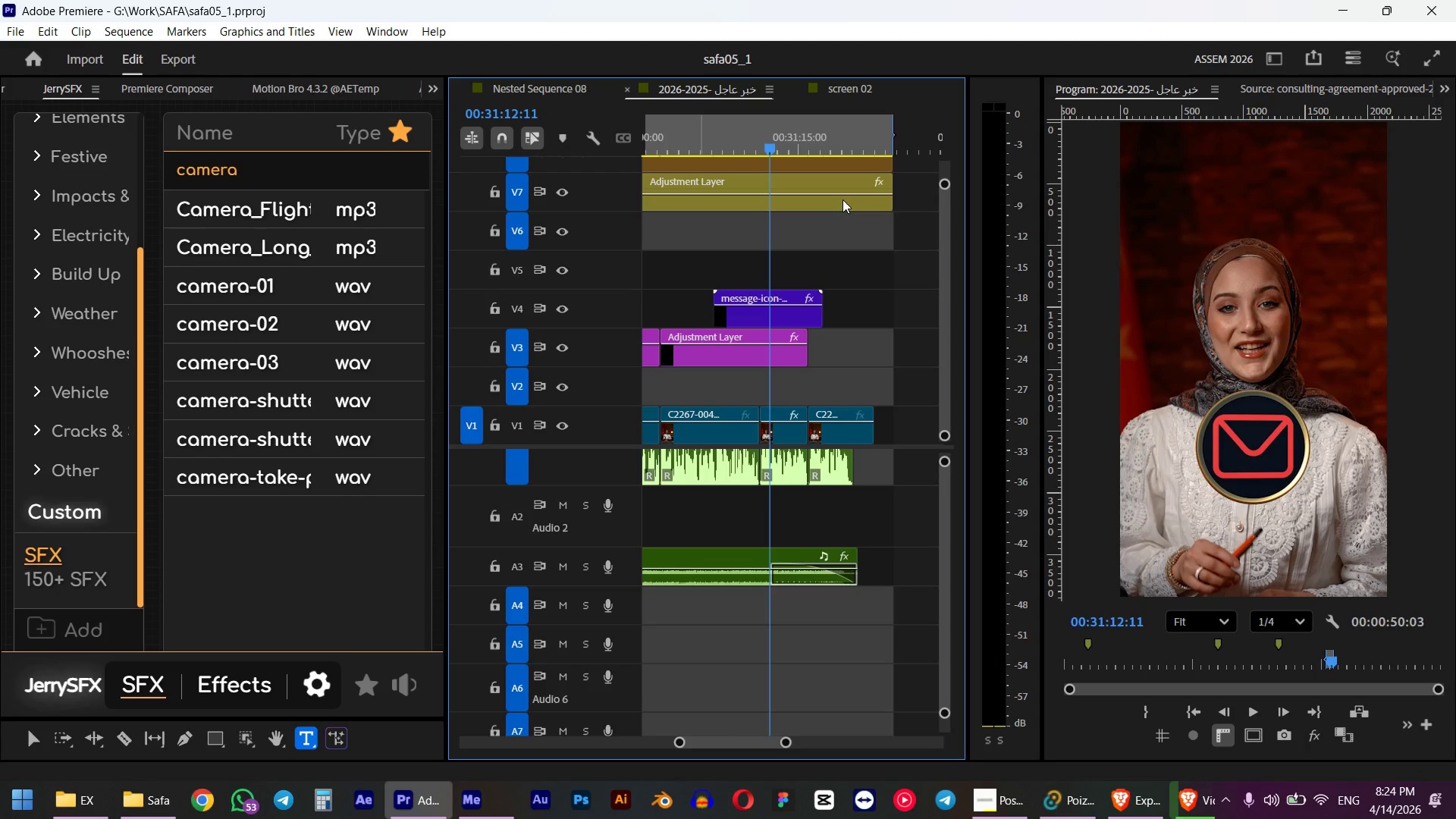 
wait(8.86)
 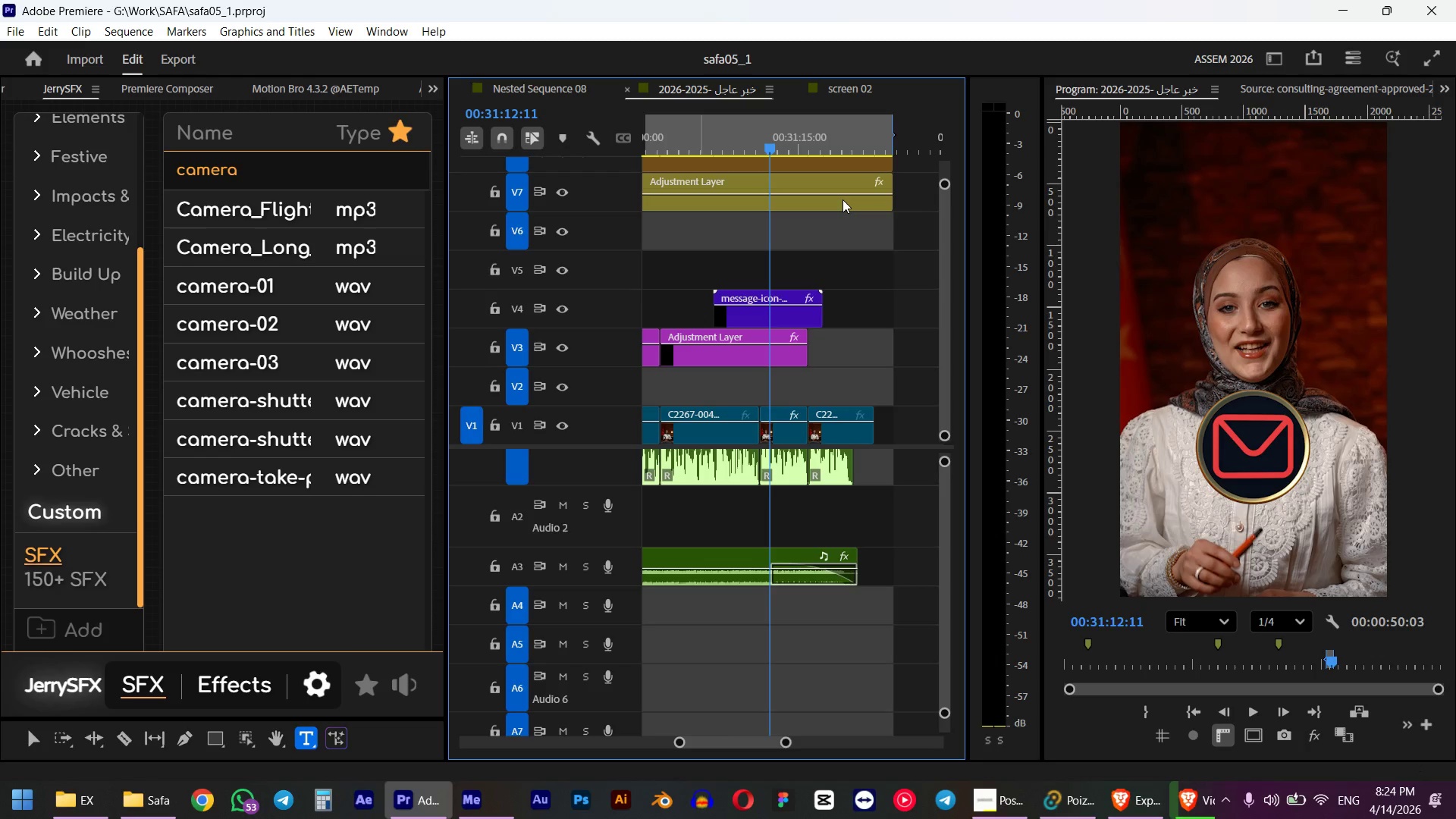 
key(Space)
 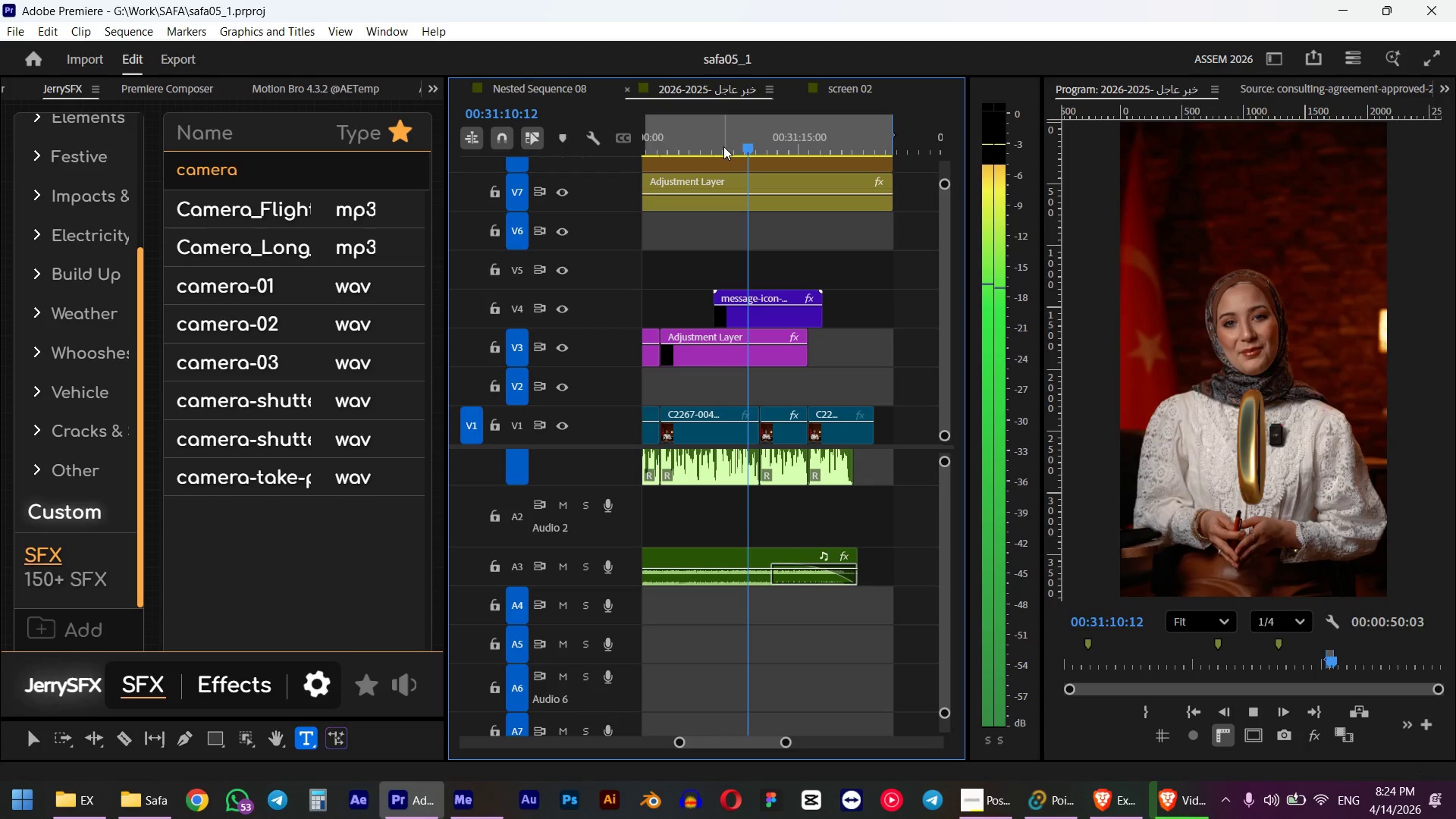 
key(Control+S)
 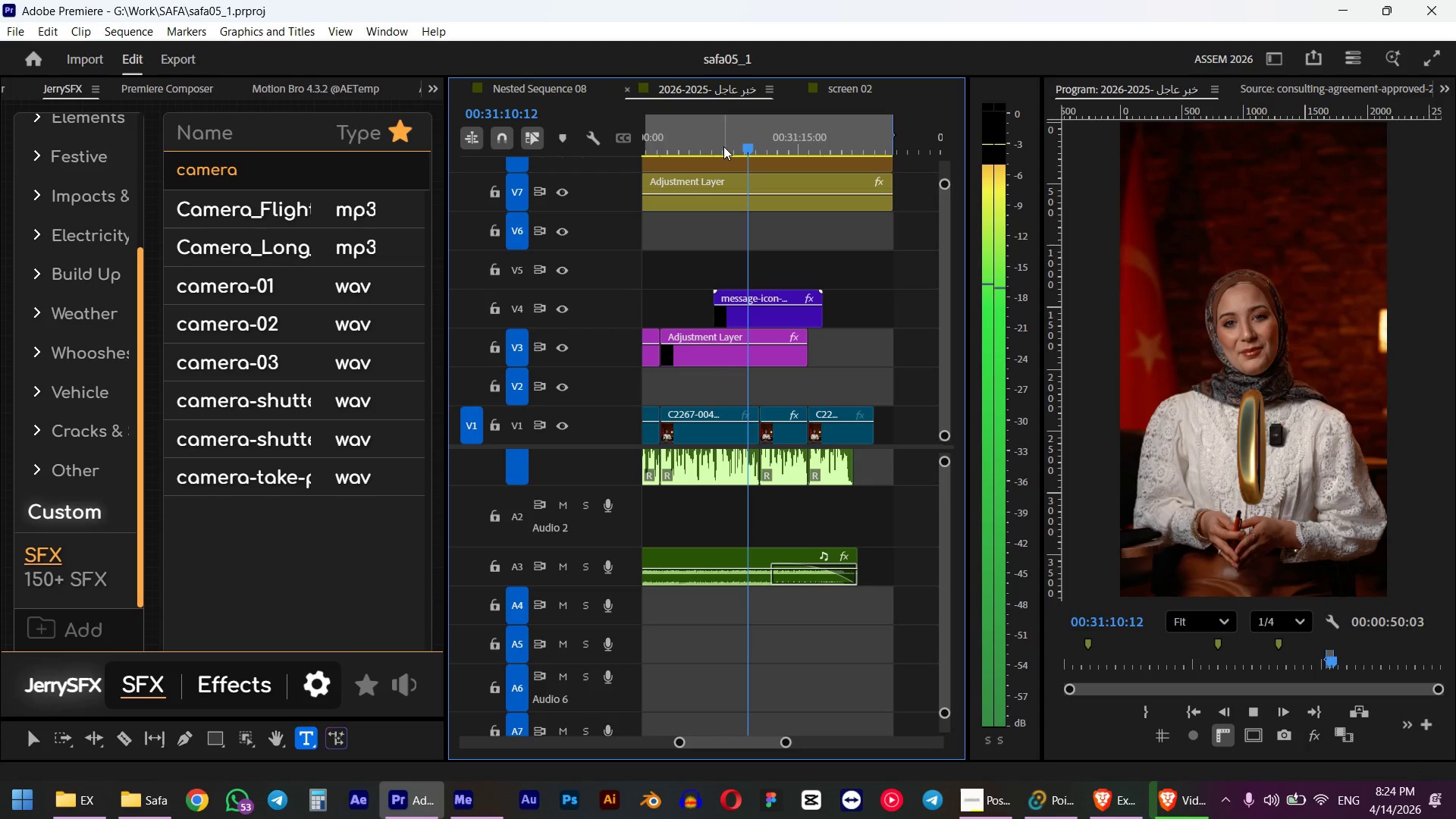 
left_click([1184, 812])
 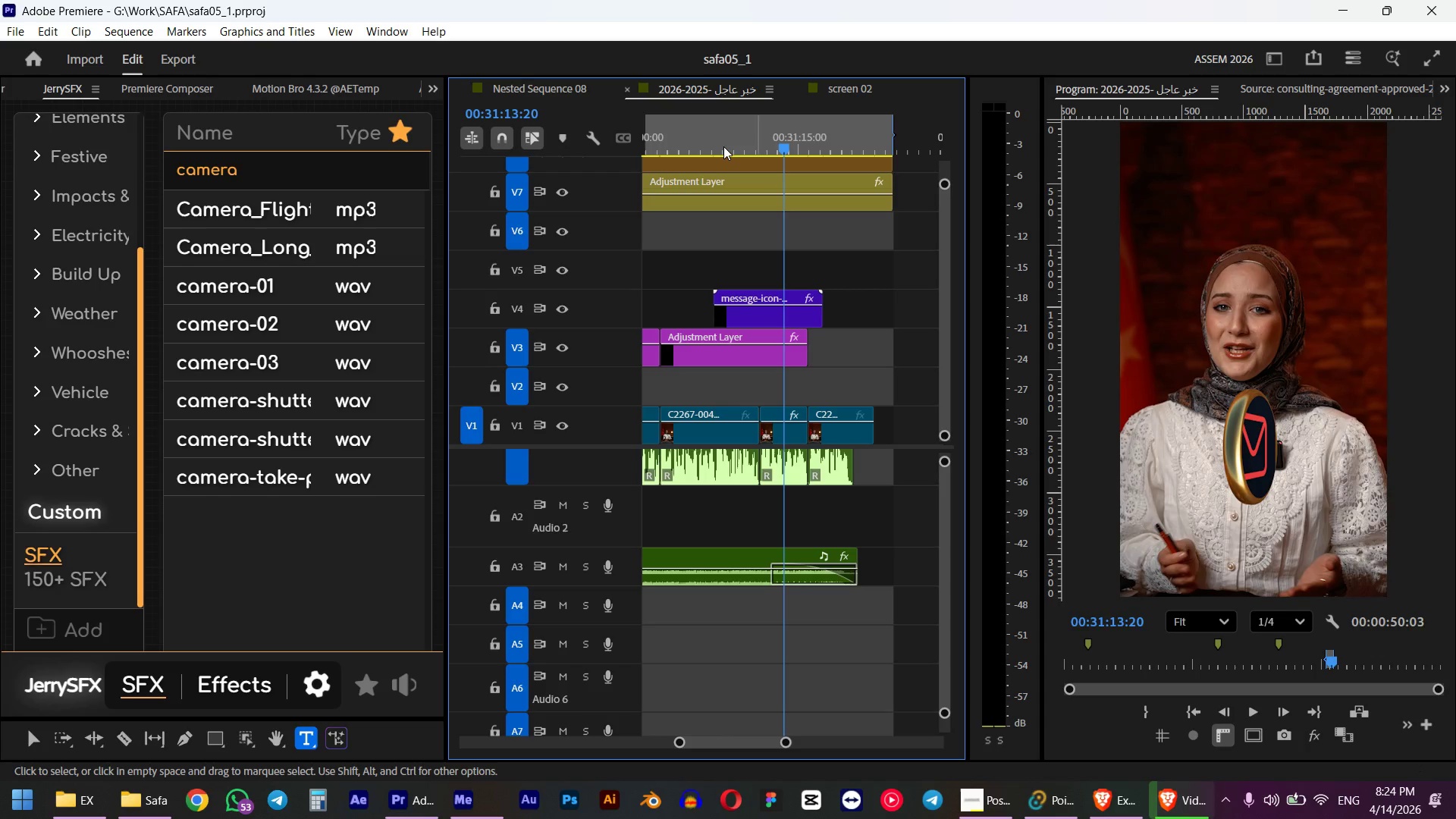 
left_click([1072, 50])
 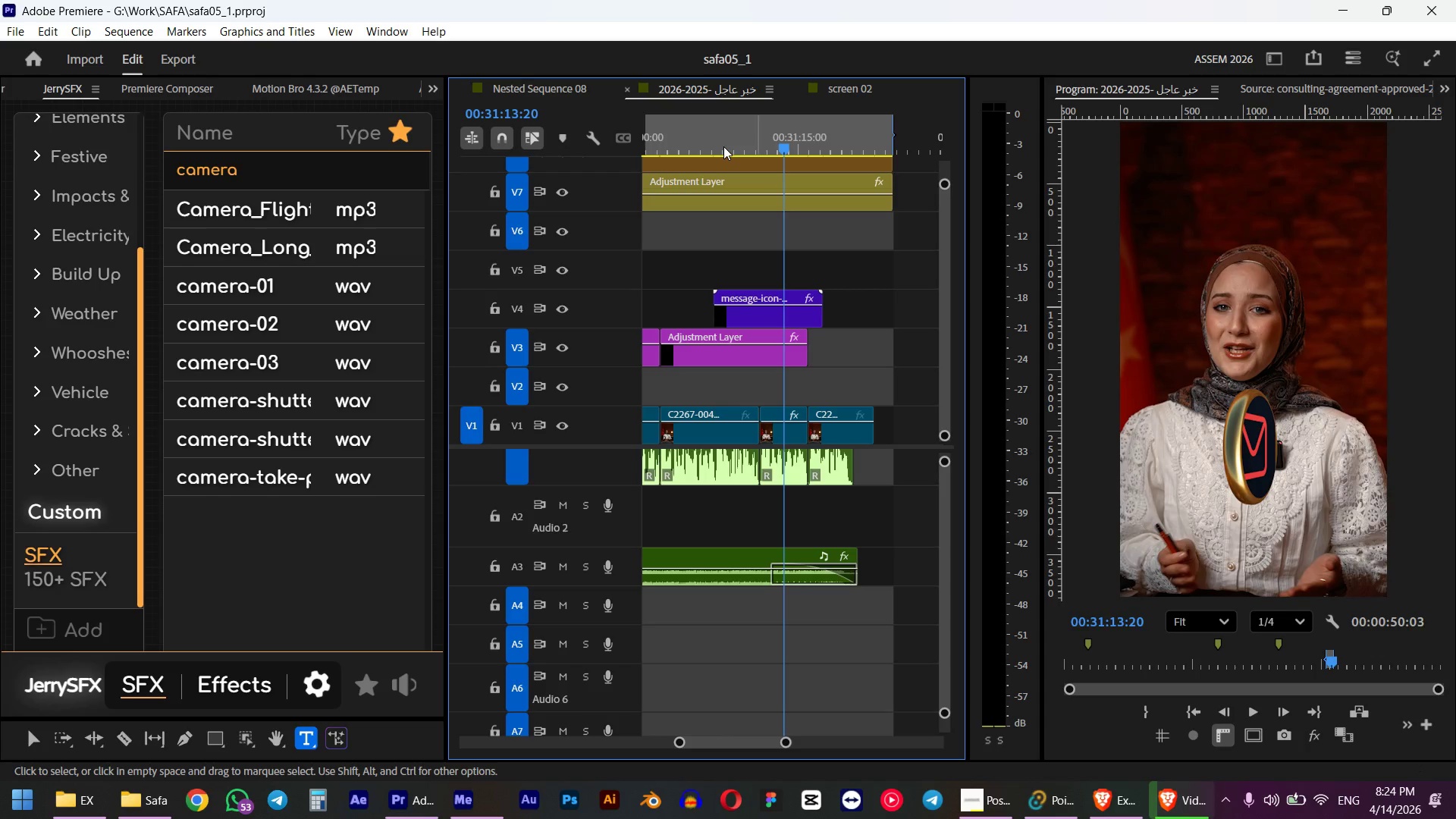 
left_click([1035, 134])